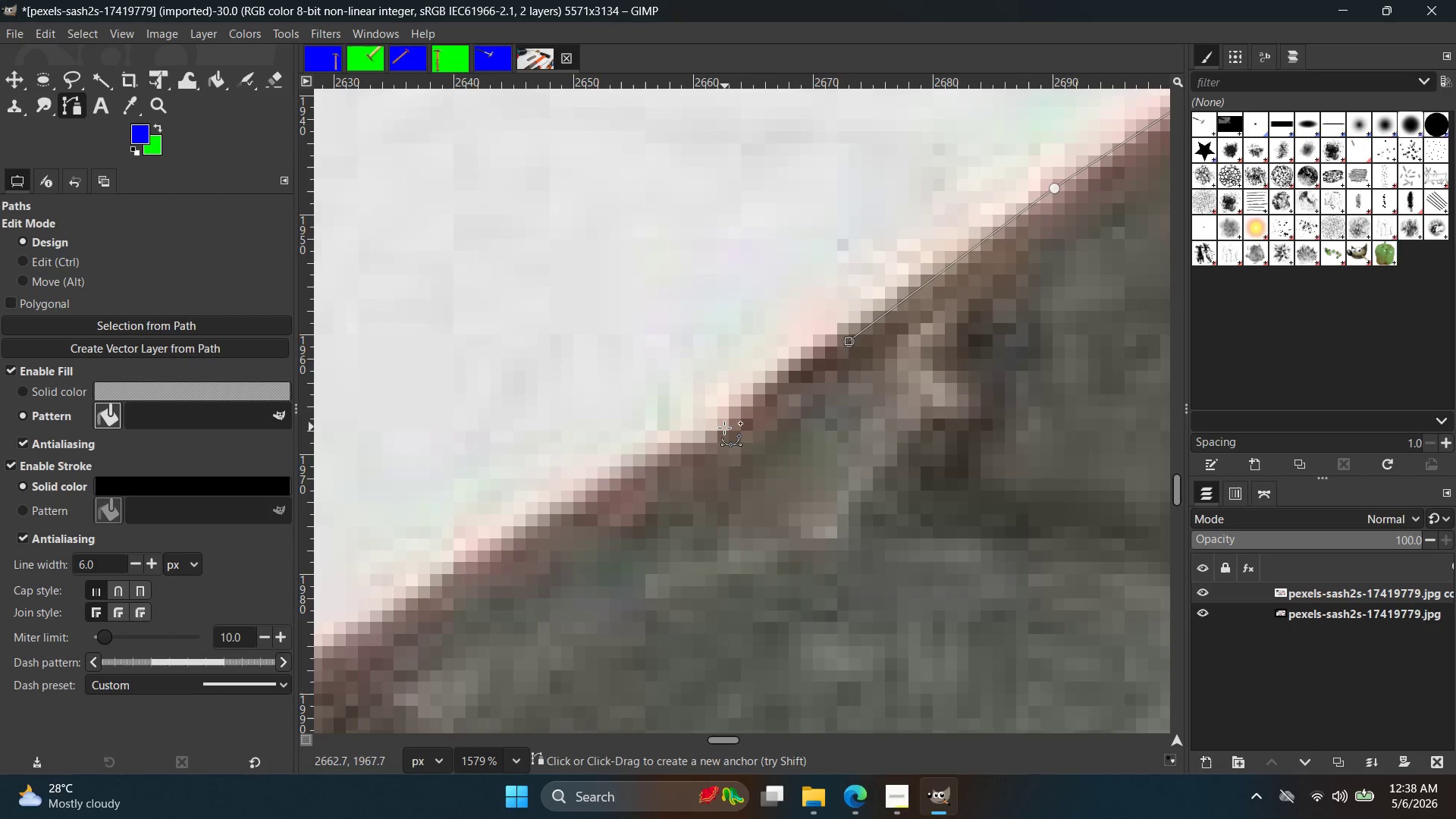 
left_click_drag(start_coordinate=[724, 428], to_coordinate=[726, 448])
 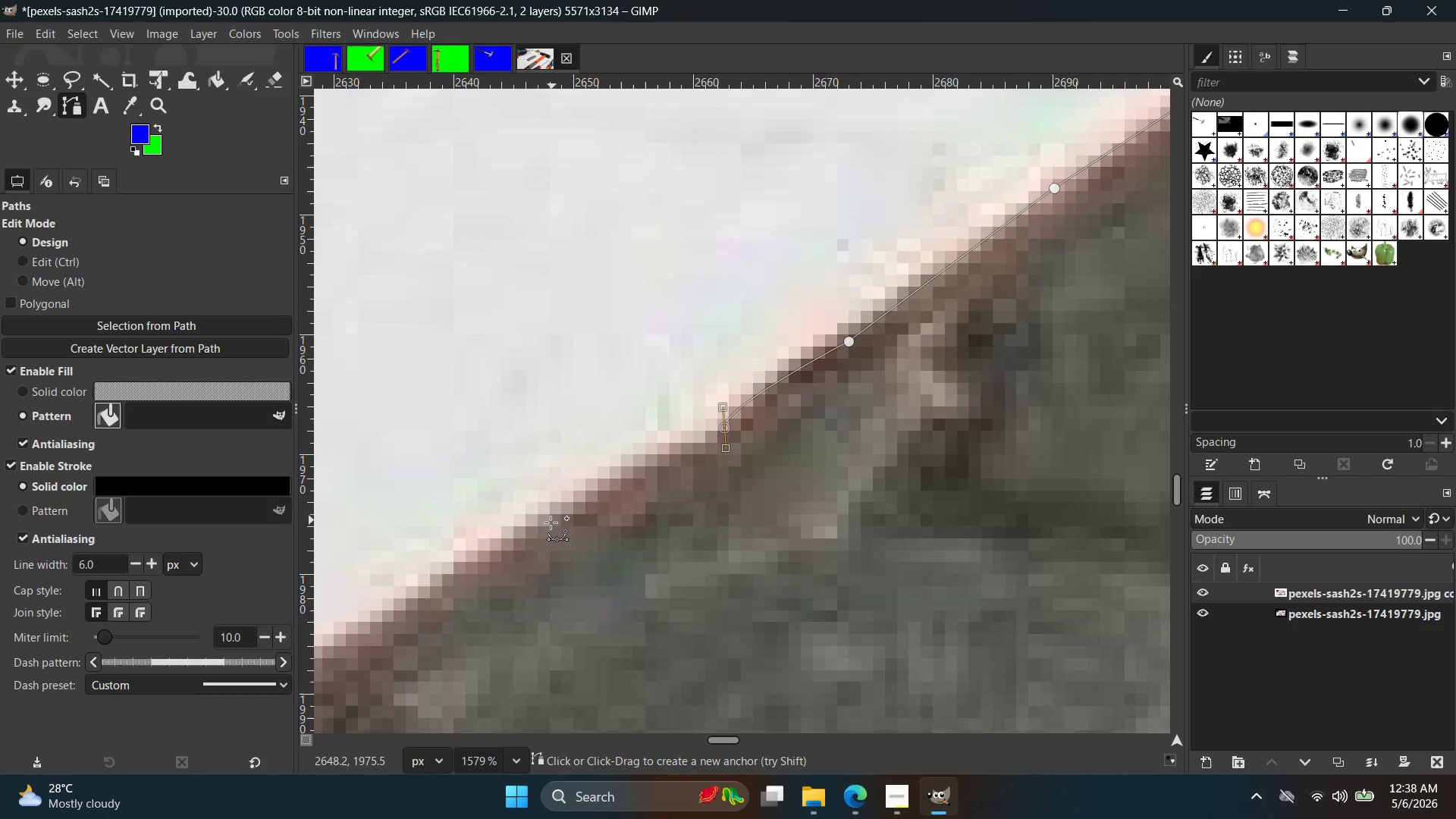 
left_click_drag(start_coordinate=[538, 530], to_coordinate=[479, 593])
 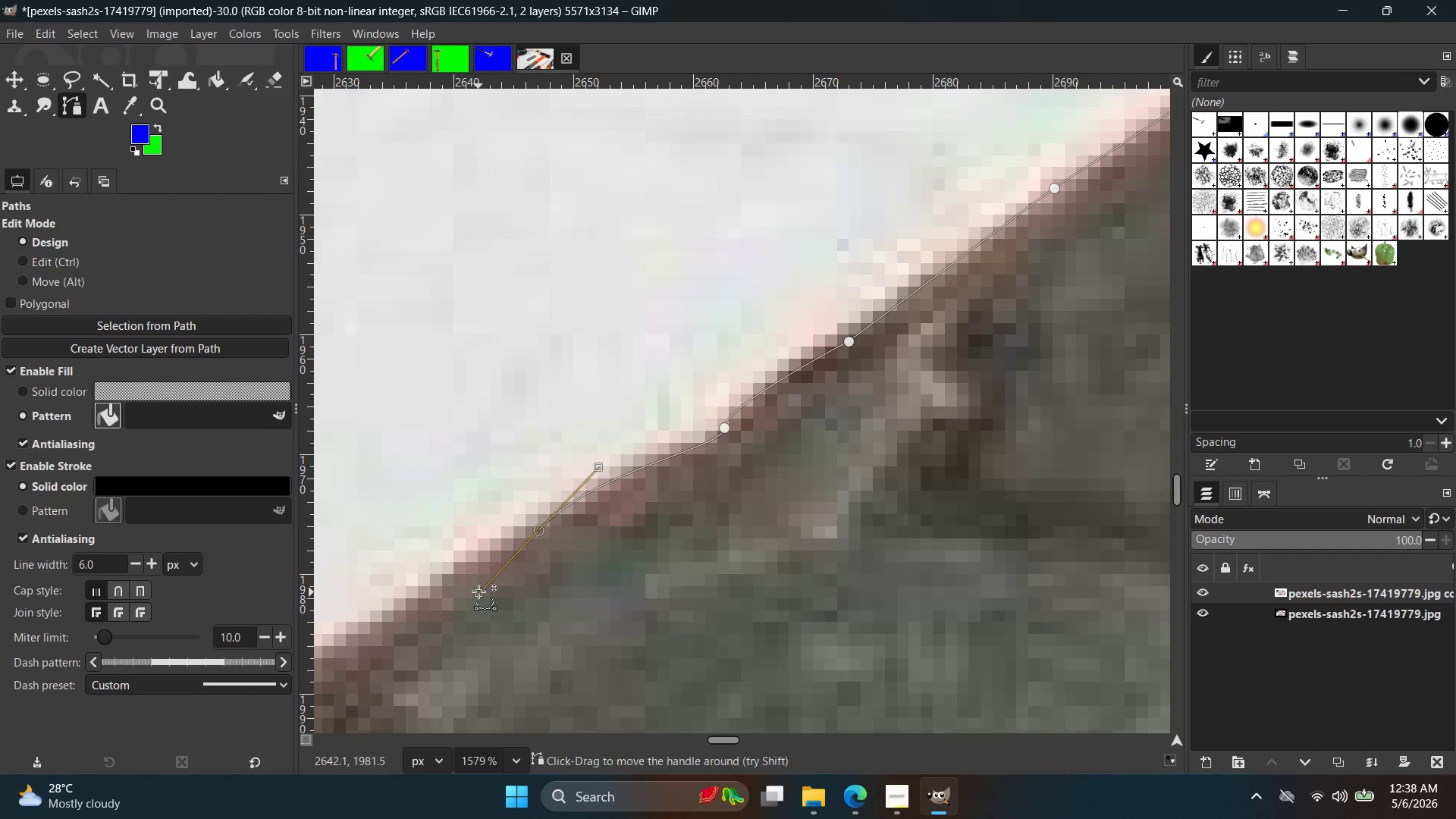 
key(Control+ControlLeft)
 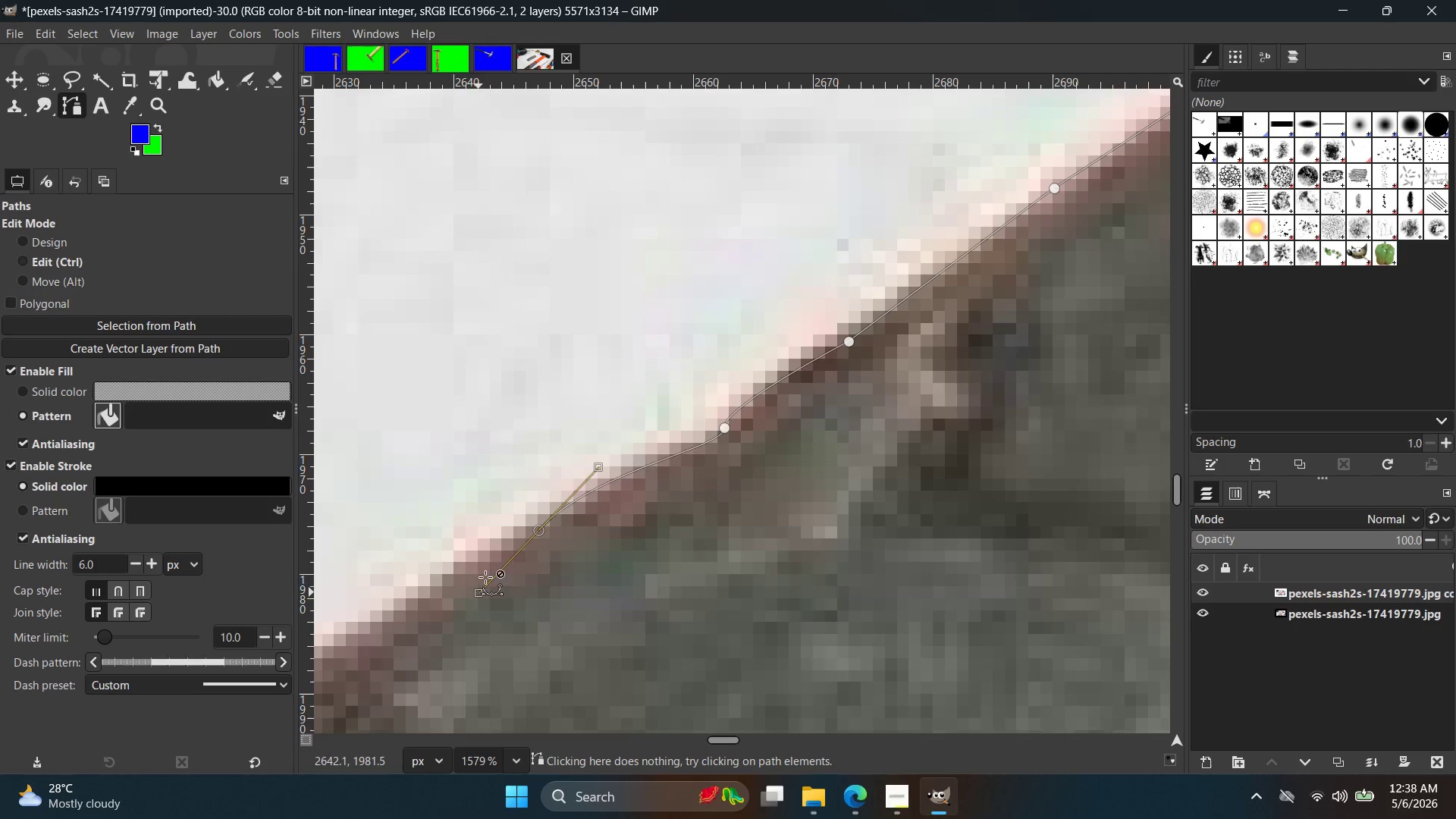 
key(Control+Z)
 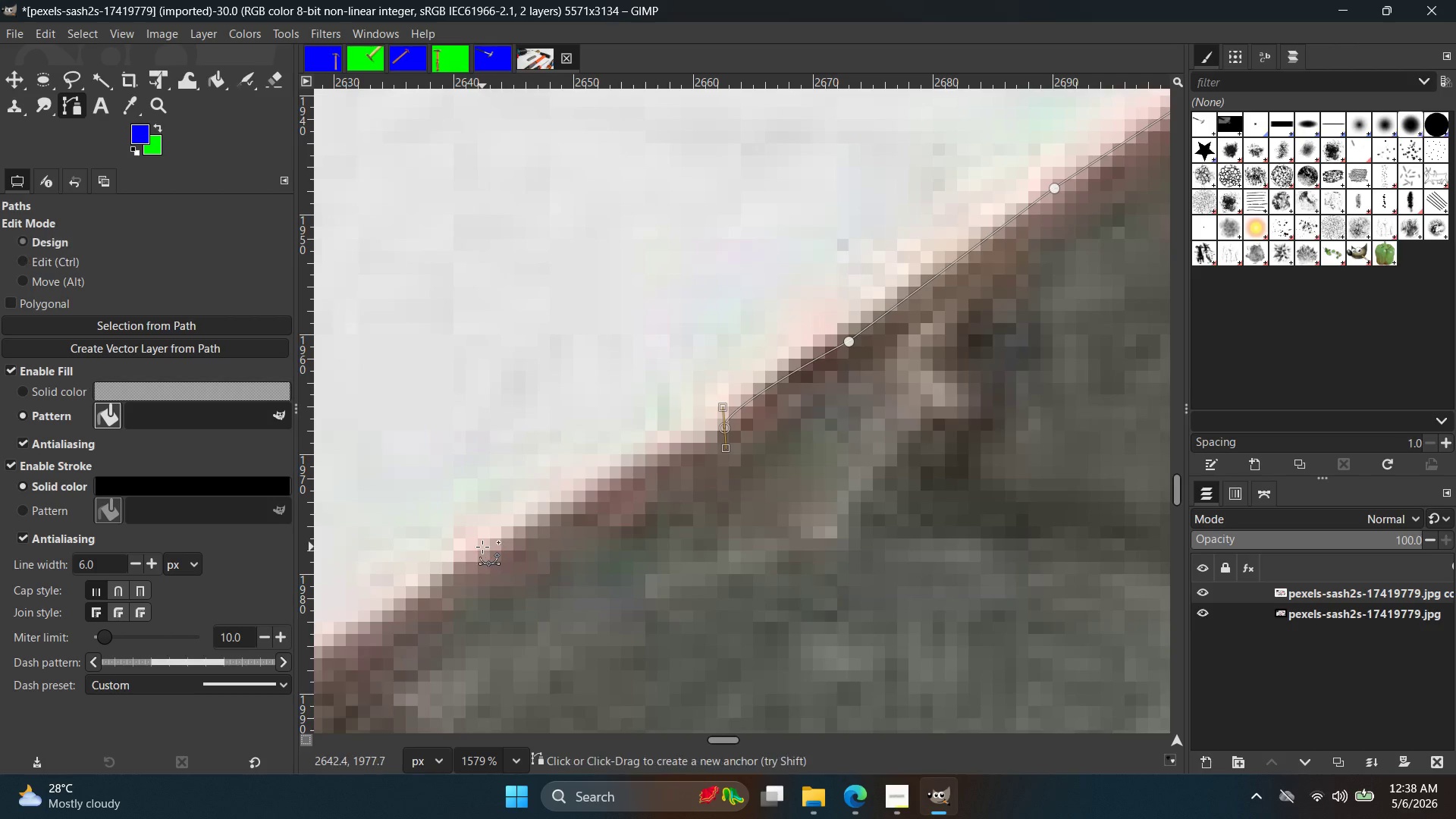 
left_click_drag(start_coordinate=[474, 551], to_coordinate=[353, 622])
 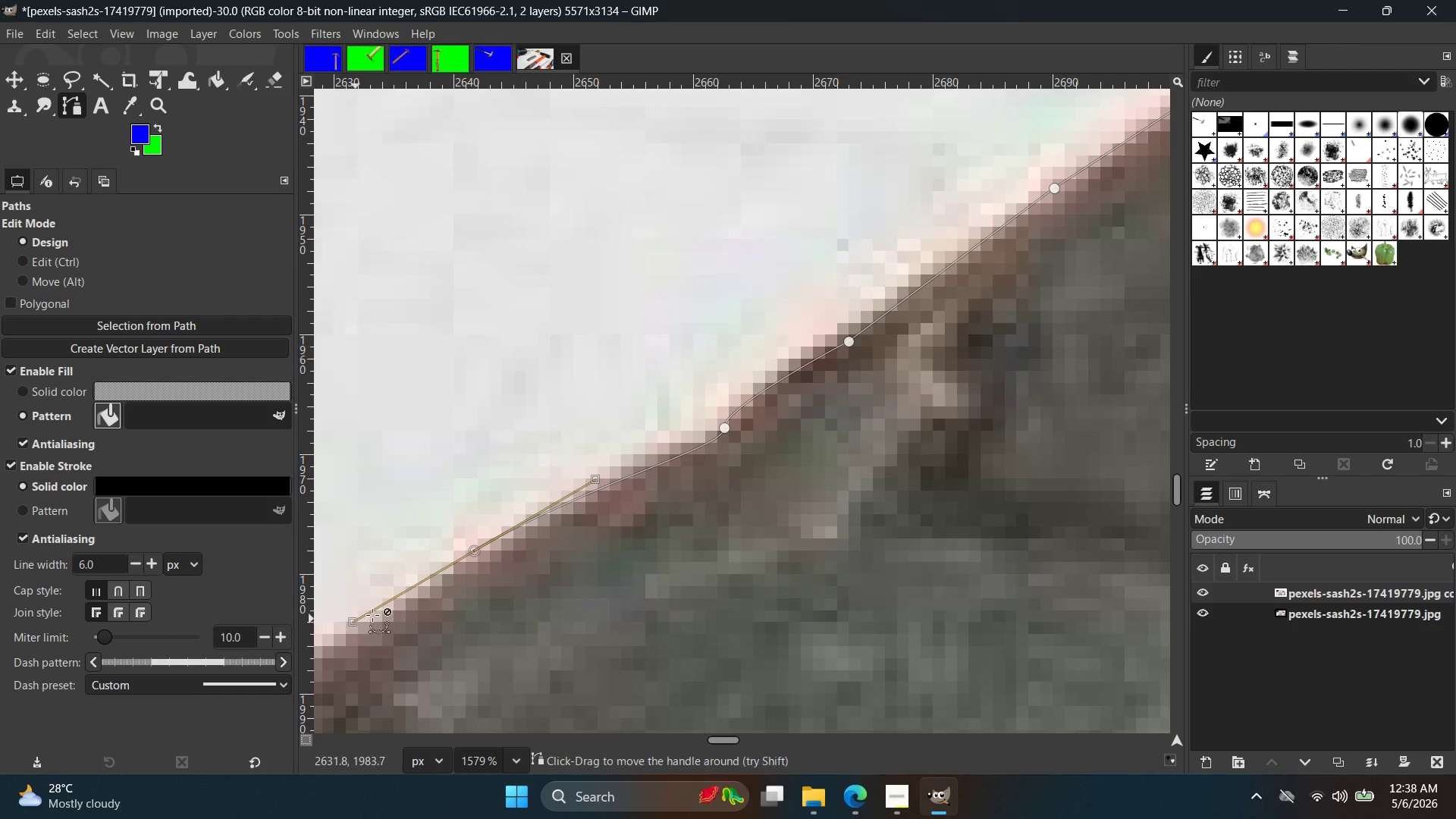 
key(Control+ControlLeft)
 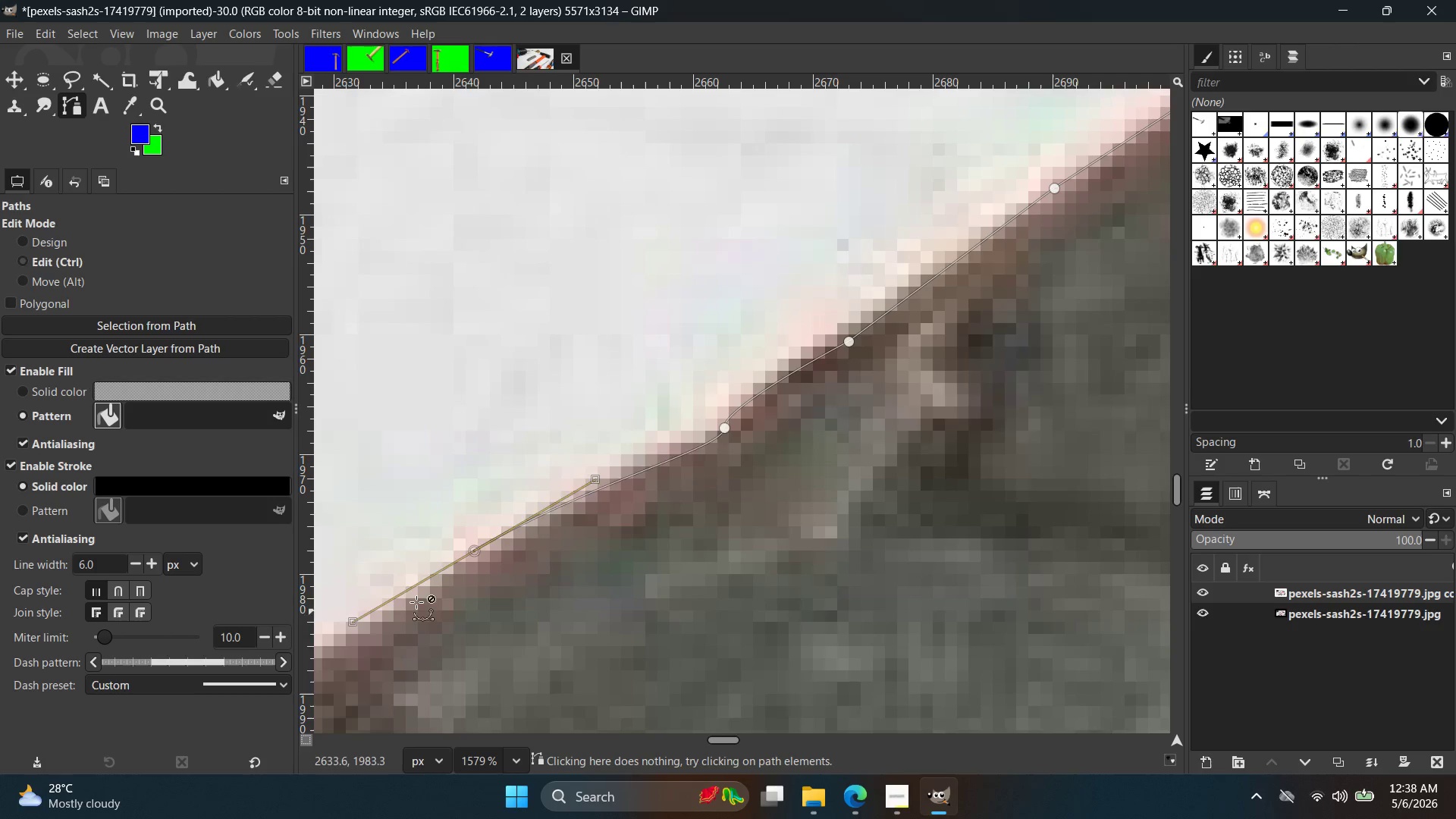 
key(Control+Z)
 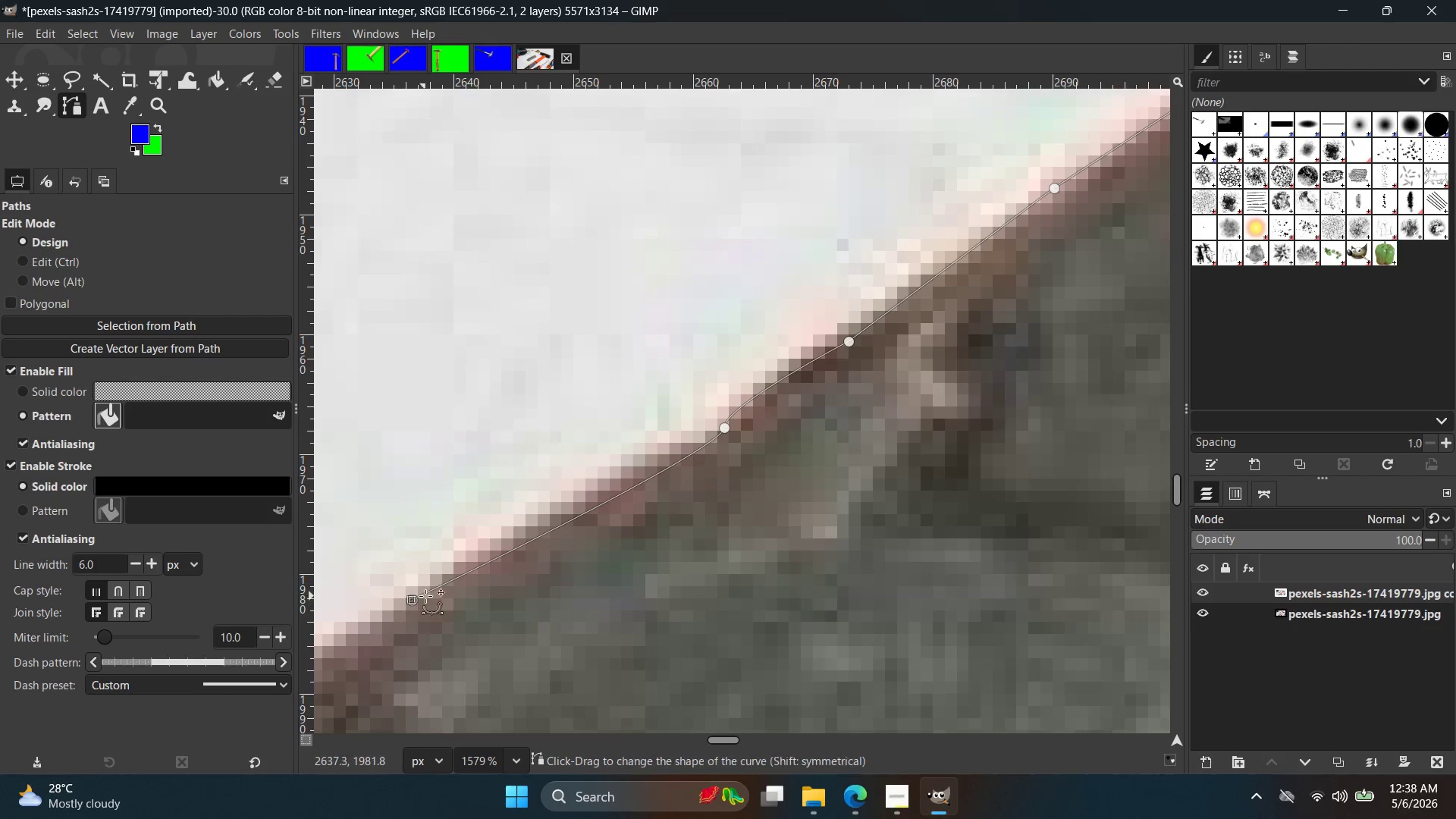 
hold_key(key=ControlLeft, duration=1.06)
scroll: coordinate [619, 592], scroll_direction: down, amount: 14.0
 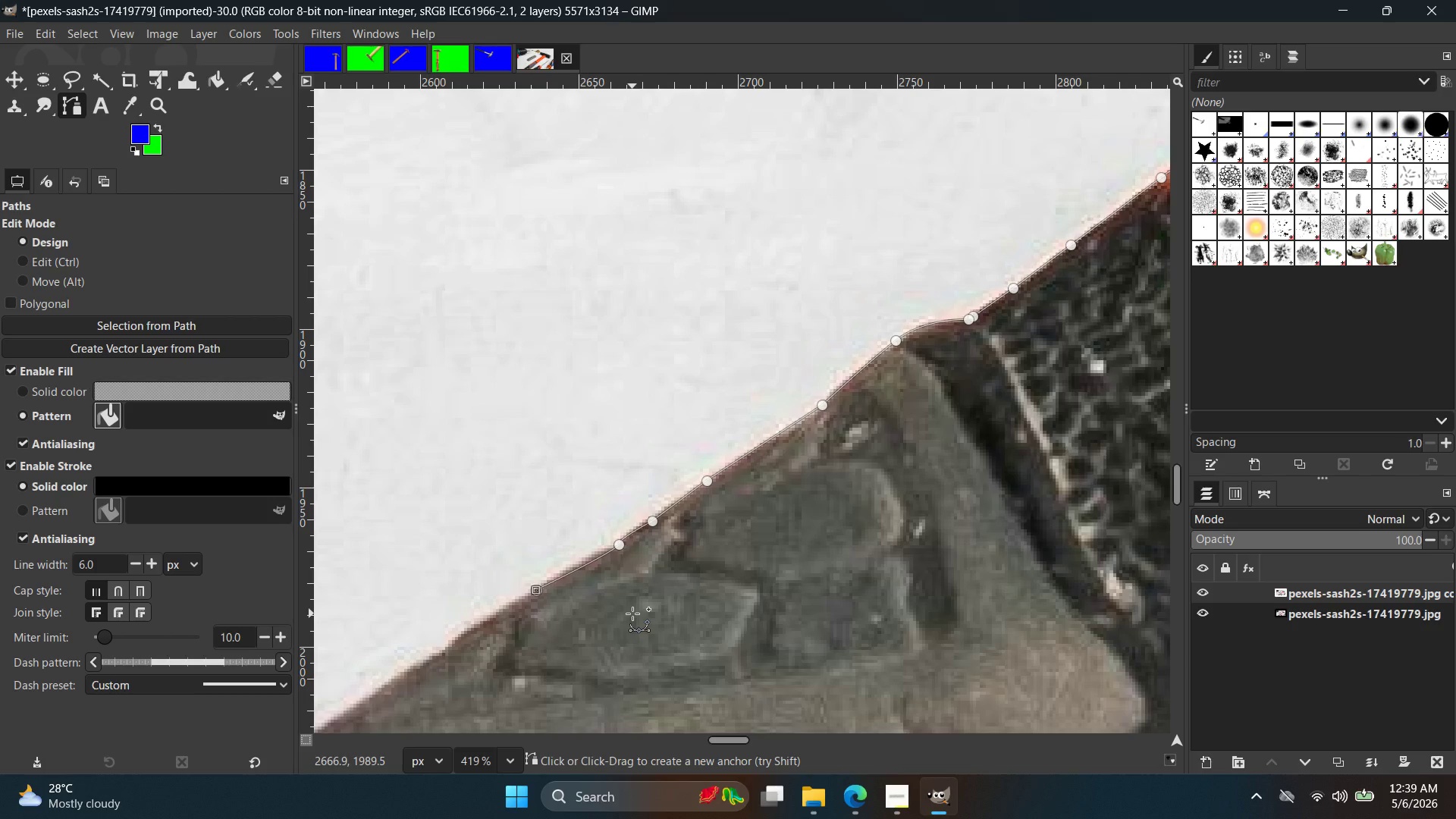 
wait(62.51)
 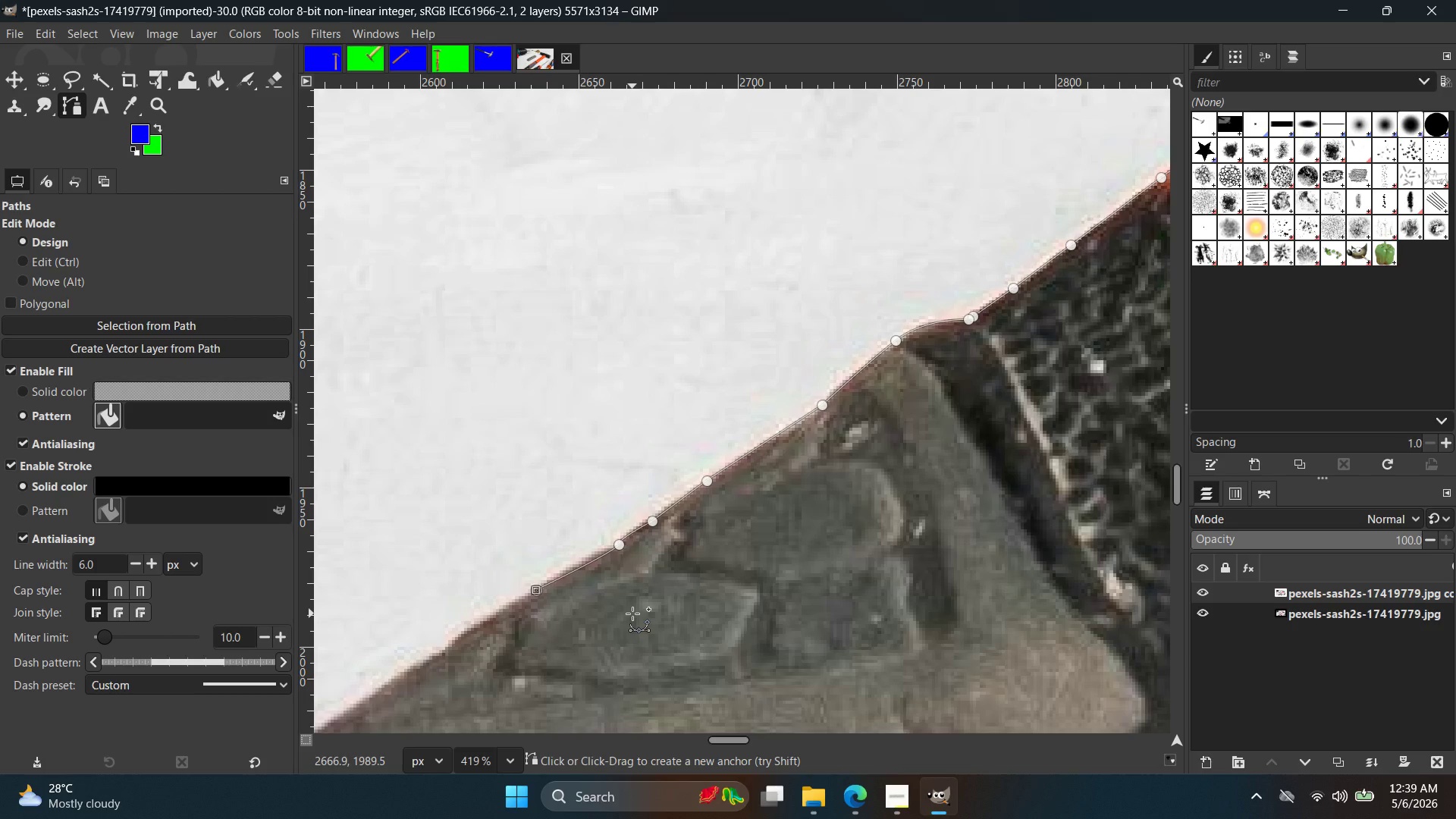 
hold_key(key=ControlLeft, duration=1.5)
 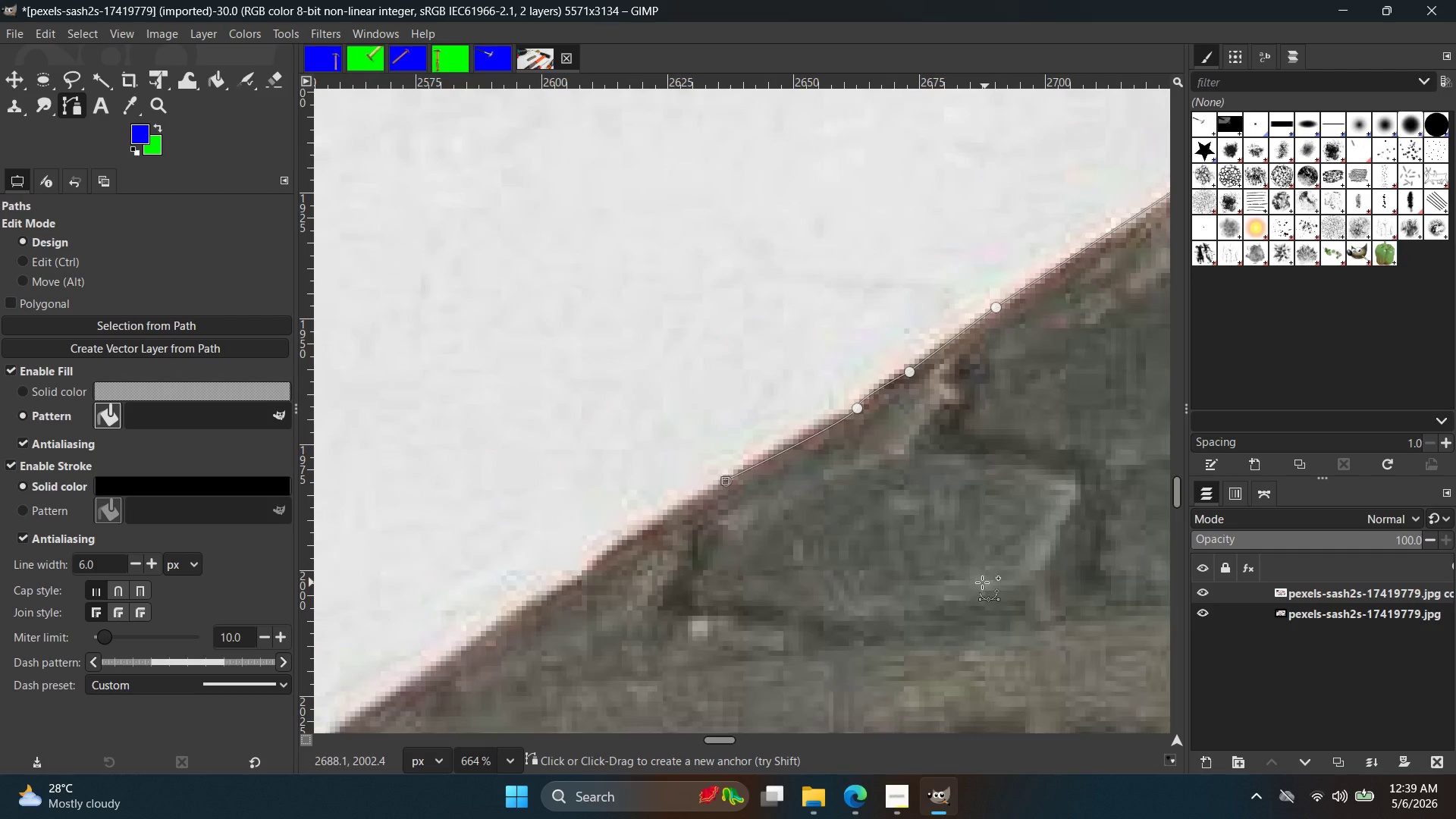 
hold_key(key=Space, duration=0.38)
 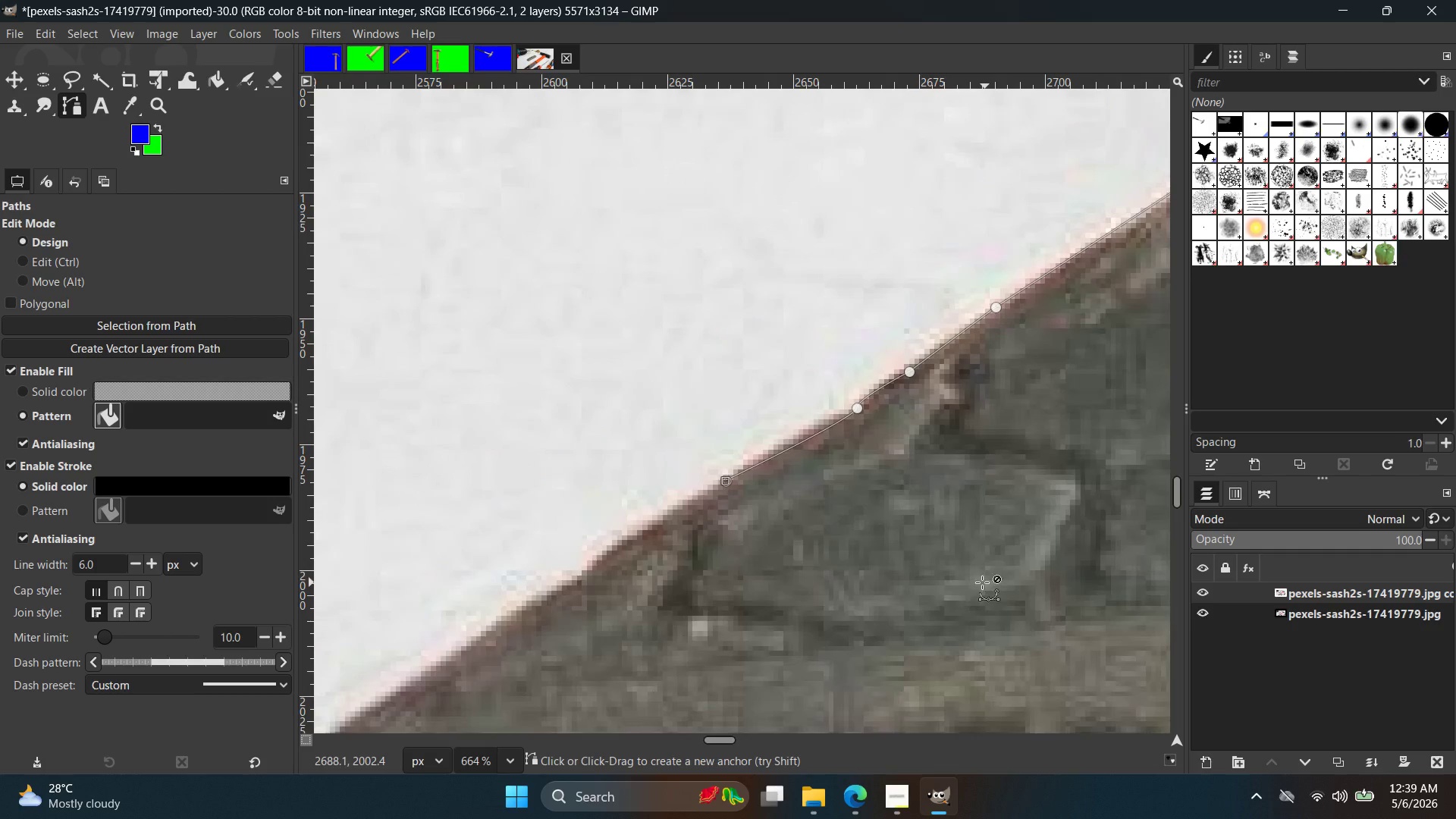 
scroll: coordinate [682, 659], scroll_direction: up, amount: 5.0
 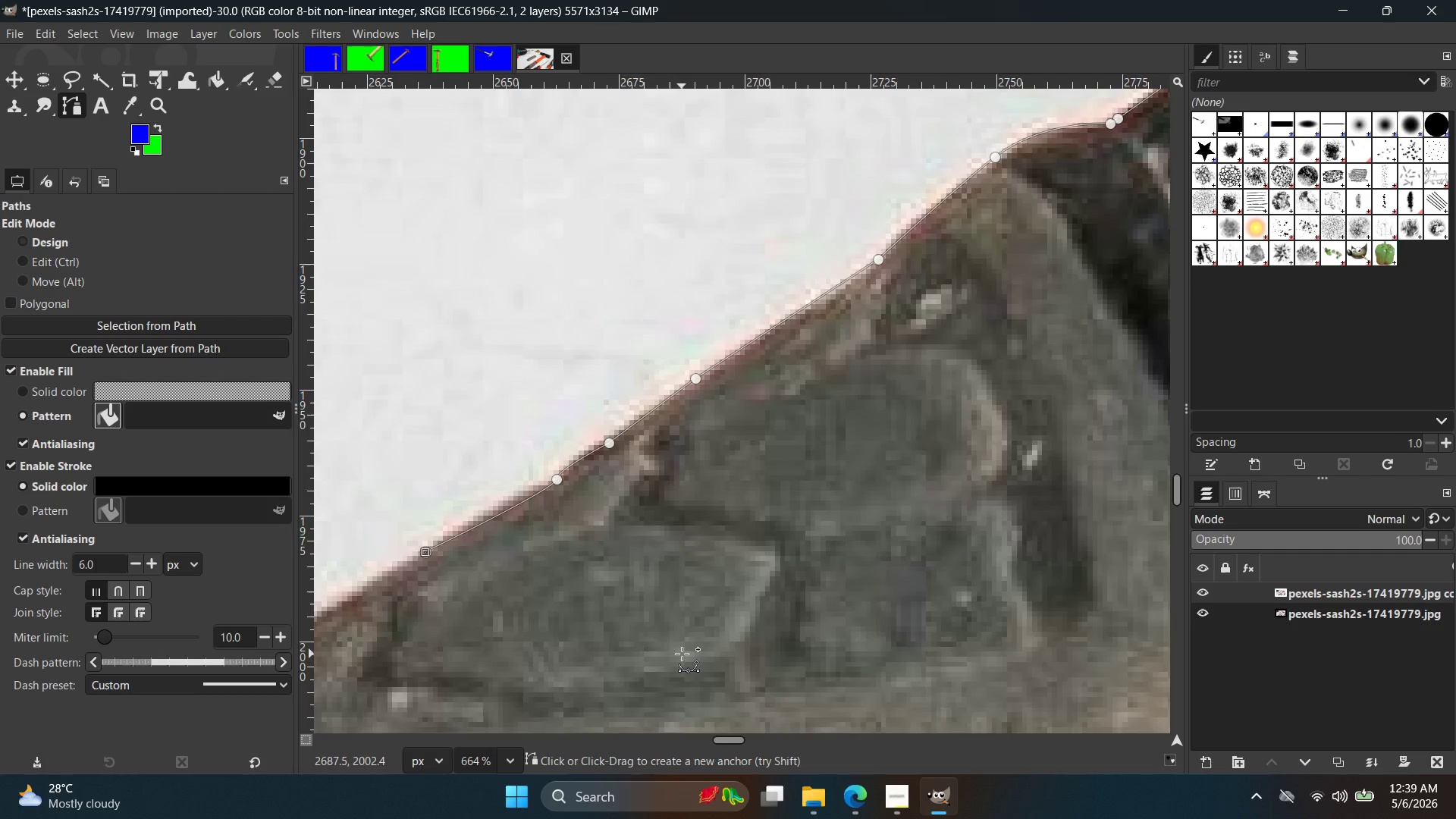 
key(Control+Z)
 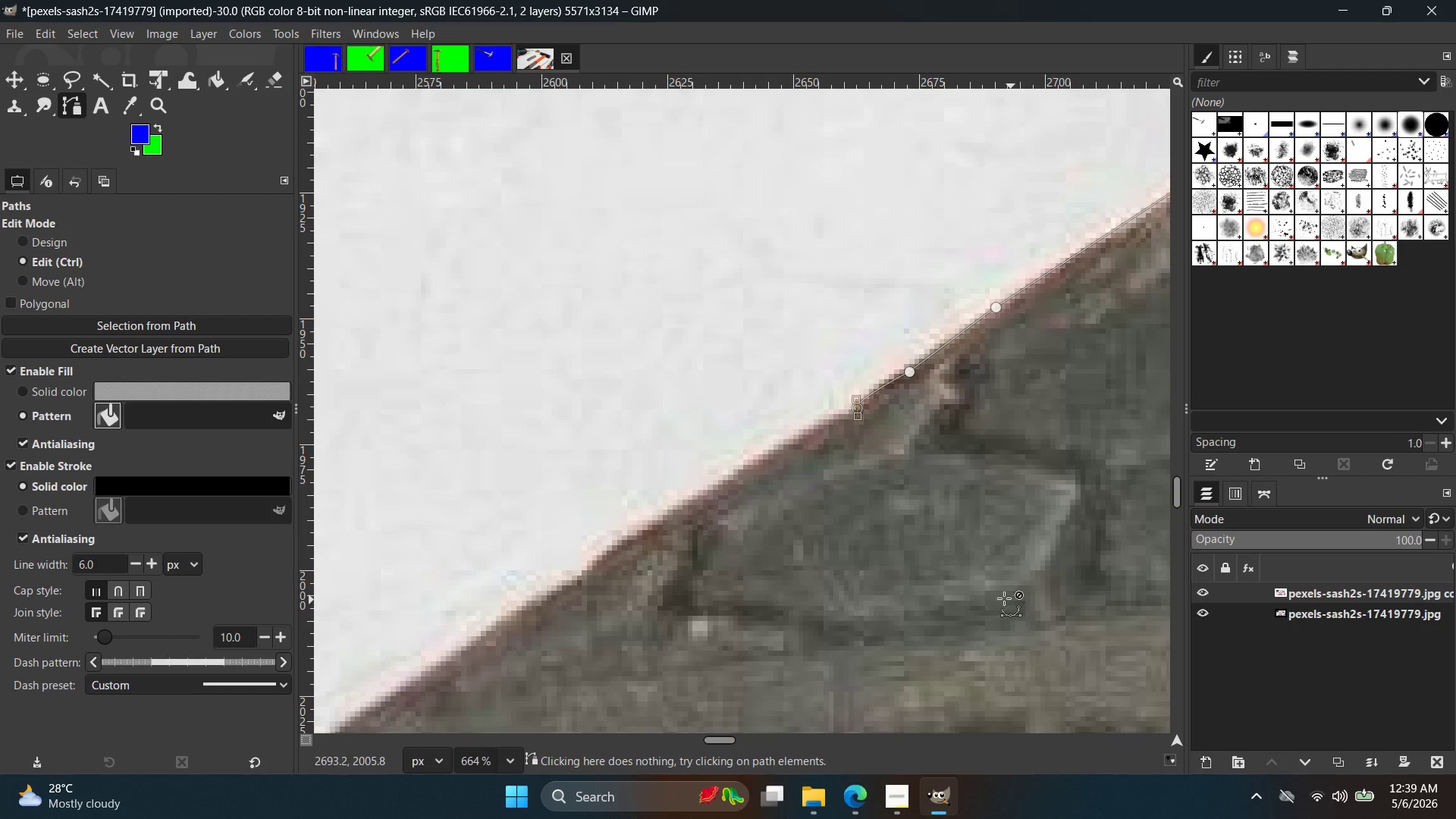 
key(Control+Z)
 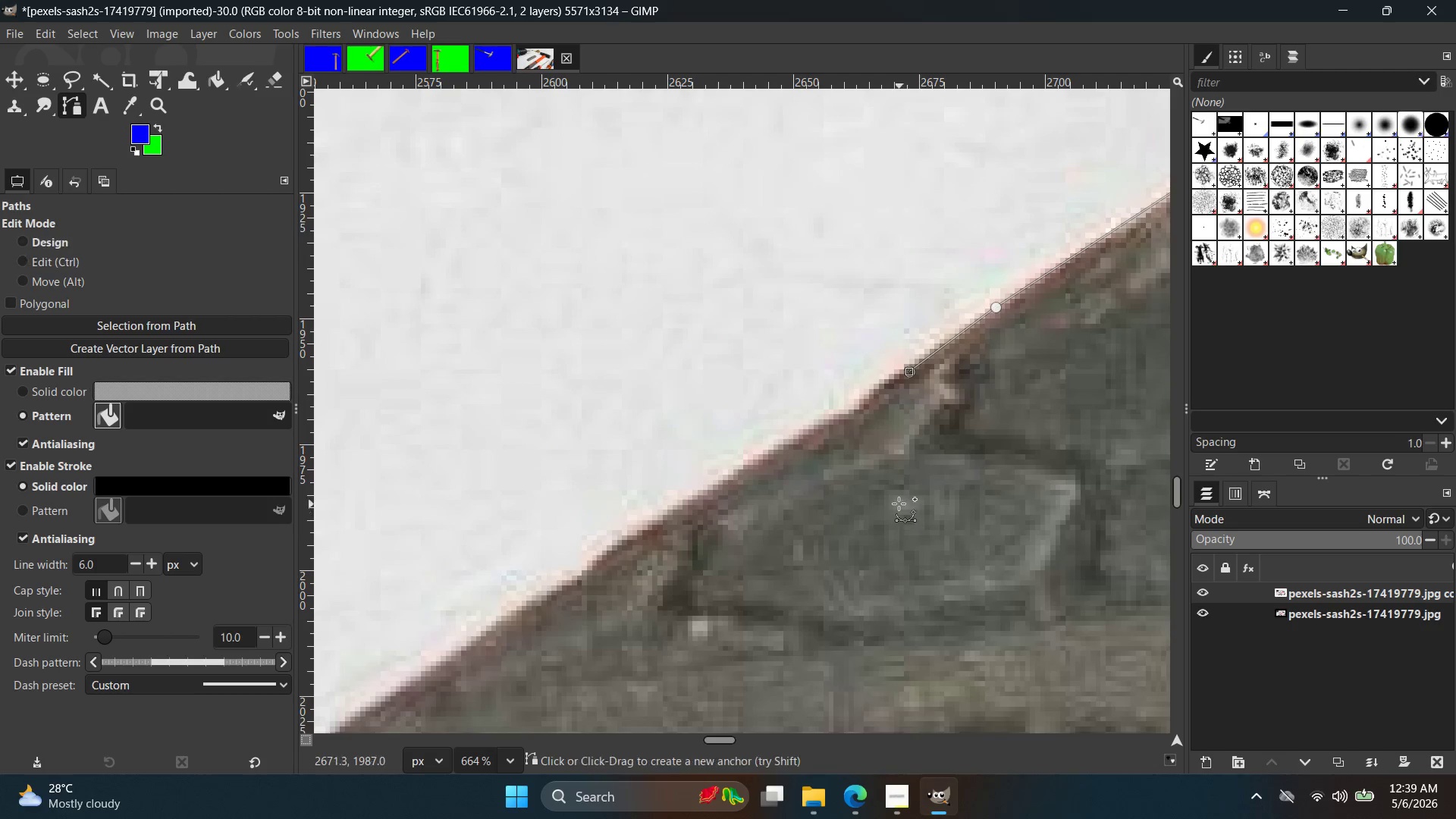 
hold_key(key=ControlLeft, duration=0.42)
scroll: coordinate [864, 446], scroll_direction: up, amount: 7.0
 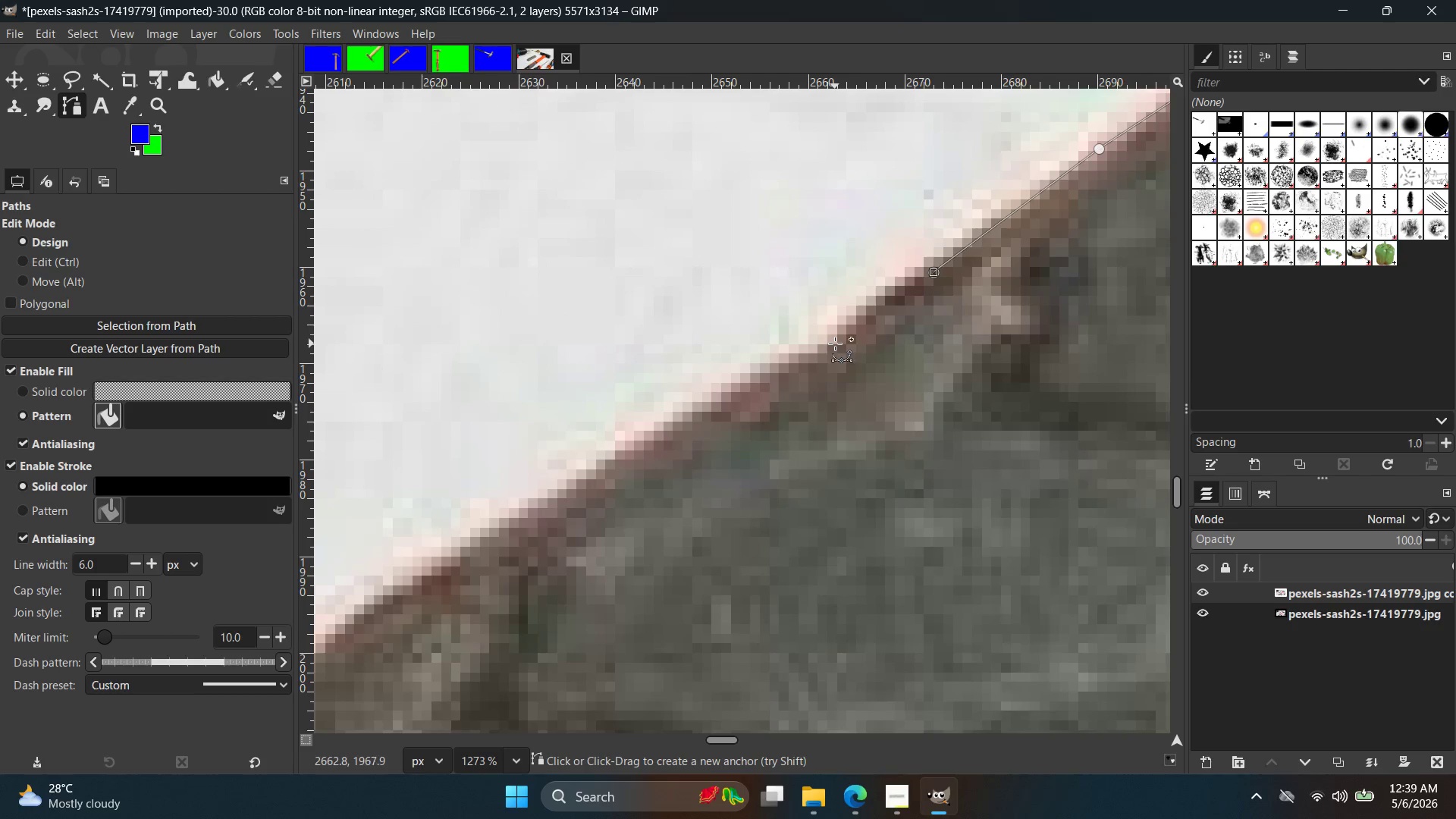 
left_click_drag(start_coordinate=[835, 341], to_coordinate=[837, 354])
 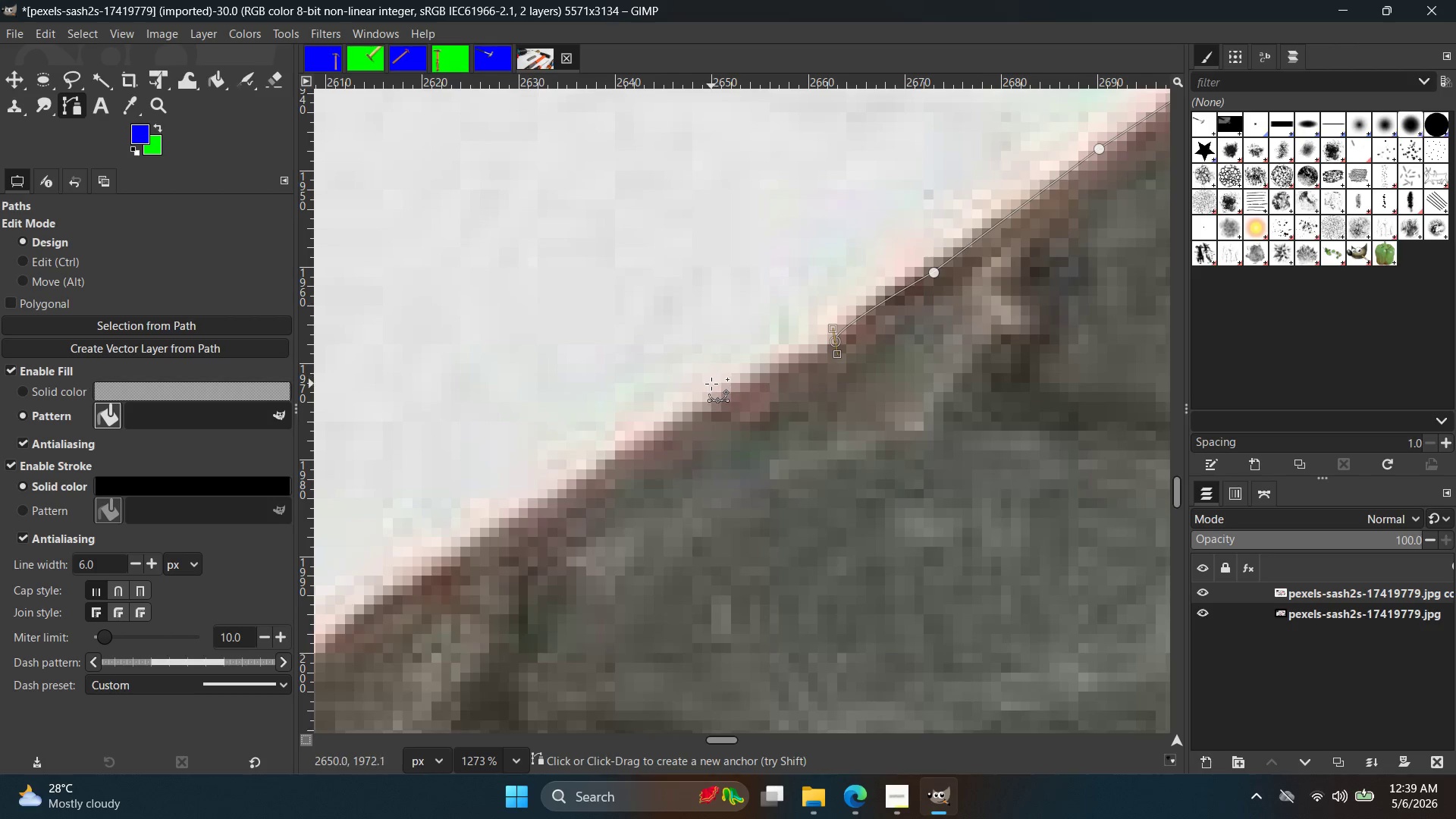 
left_click_drag(start_coordinate=[710, 384], to_coordinate=[656, 416])
 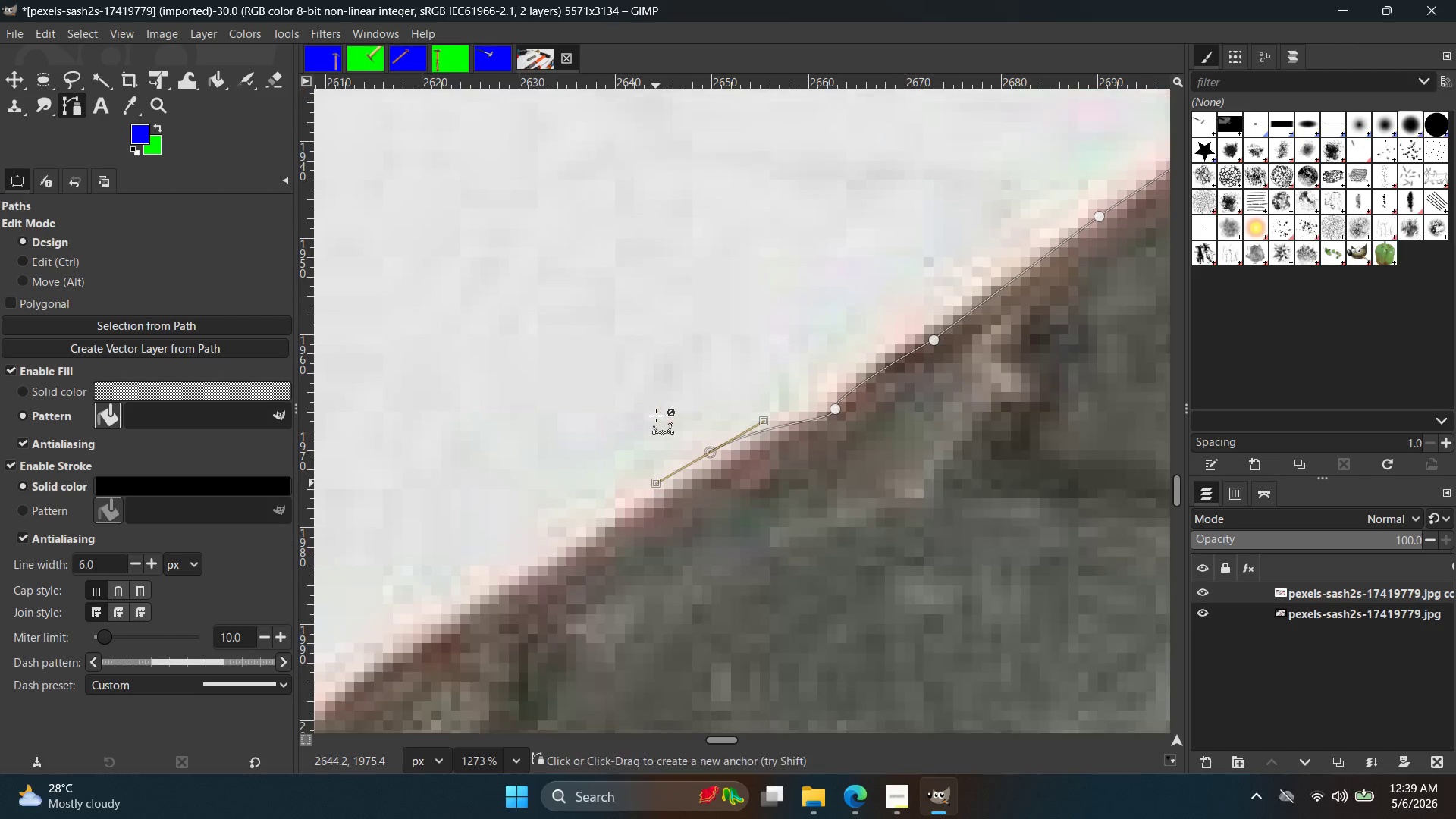 
key(Control+ControlLeft)
 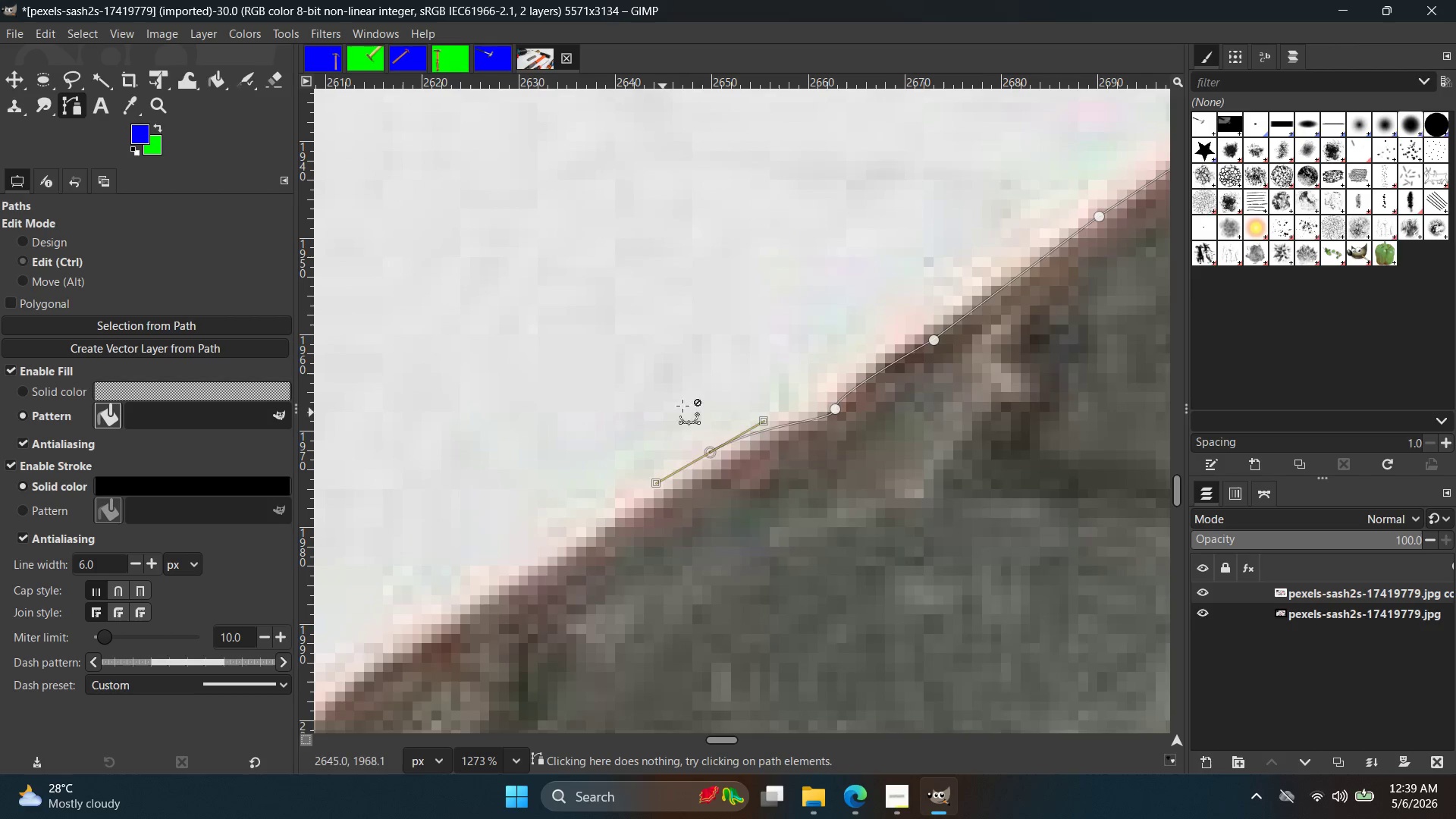 
key(Control+Z)
 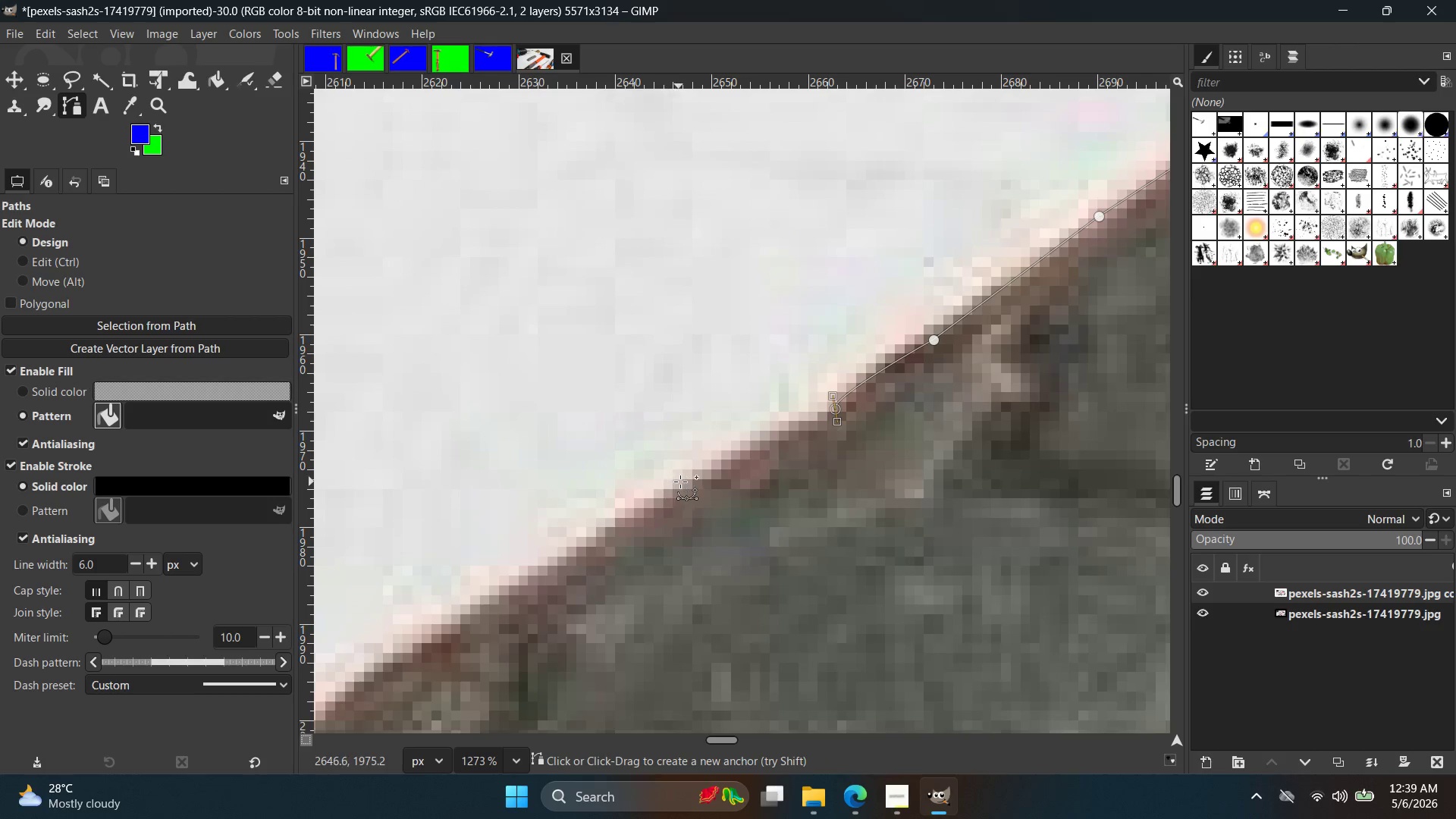 
scroll: coordinate [656, 416], scroll_direction: up, amount: 1.0
 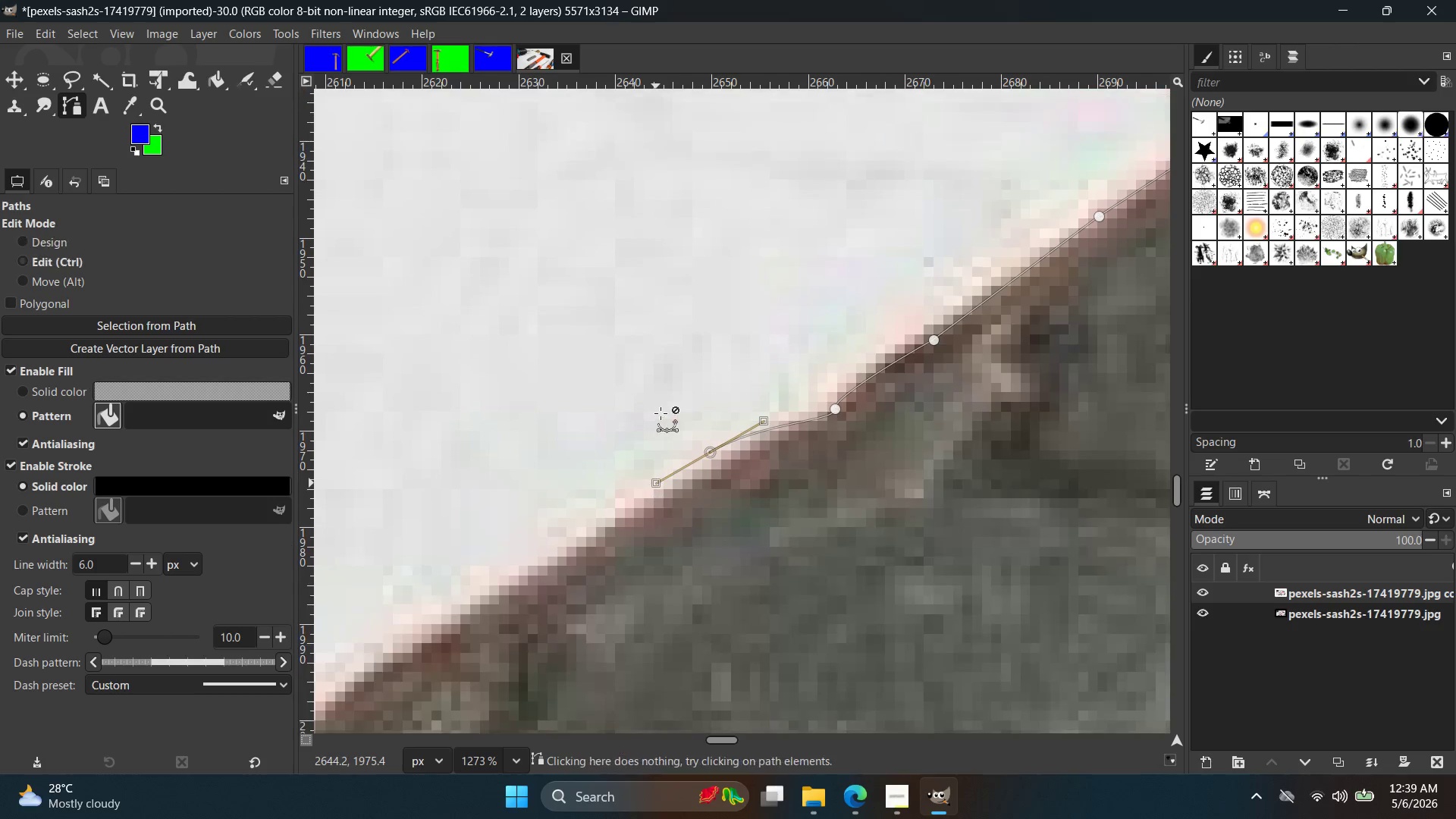 
left_click_drag(start_coordinate=[671, 482], to_coordinate=[598, 522])
 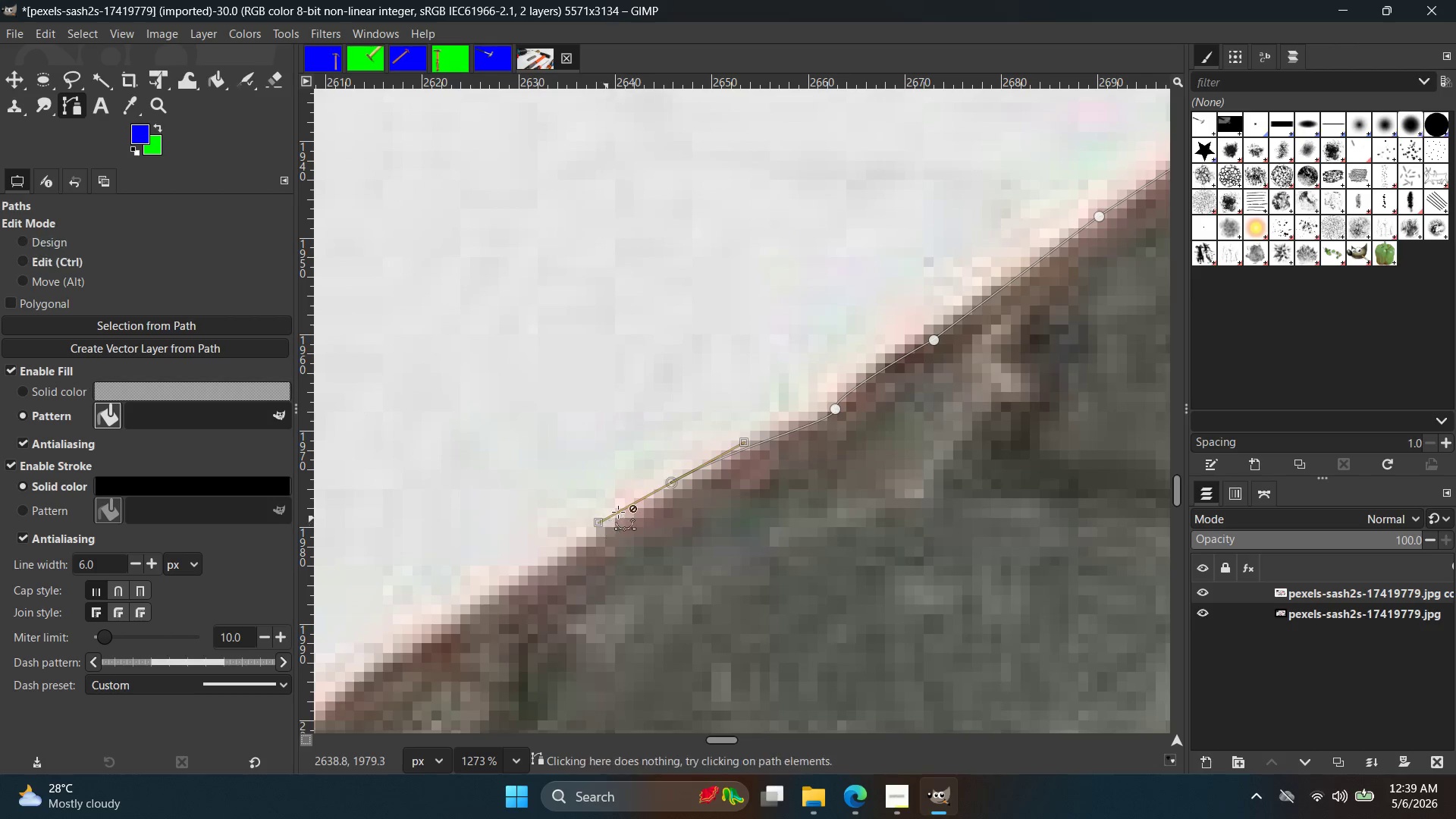 
key(Control+ControlLeft)
 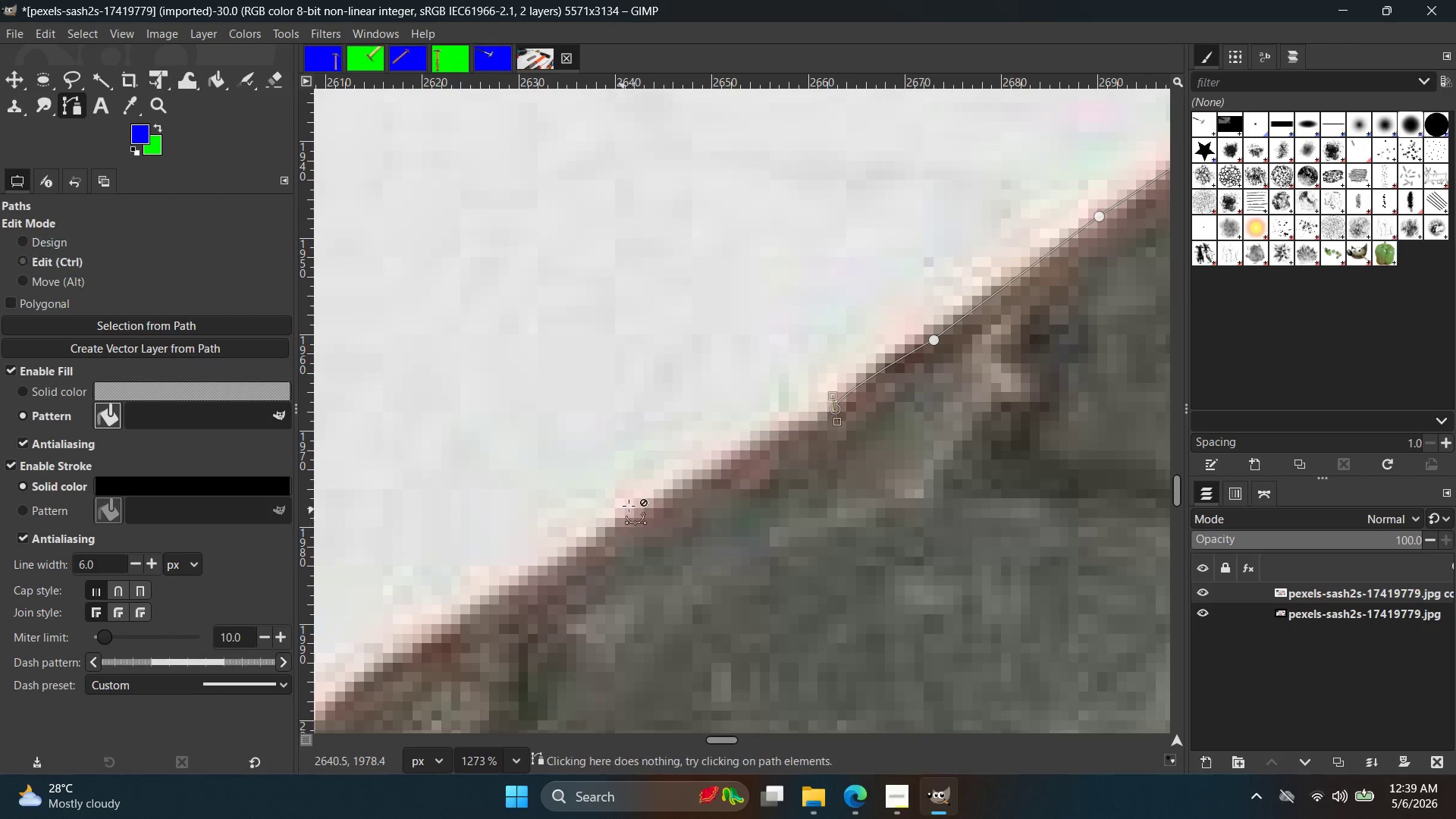 
key(Control+Z)
 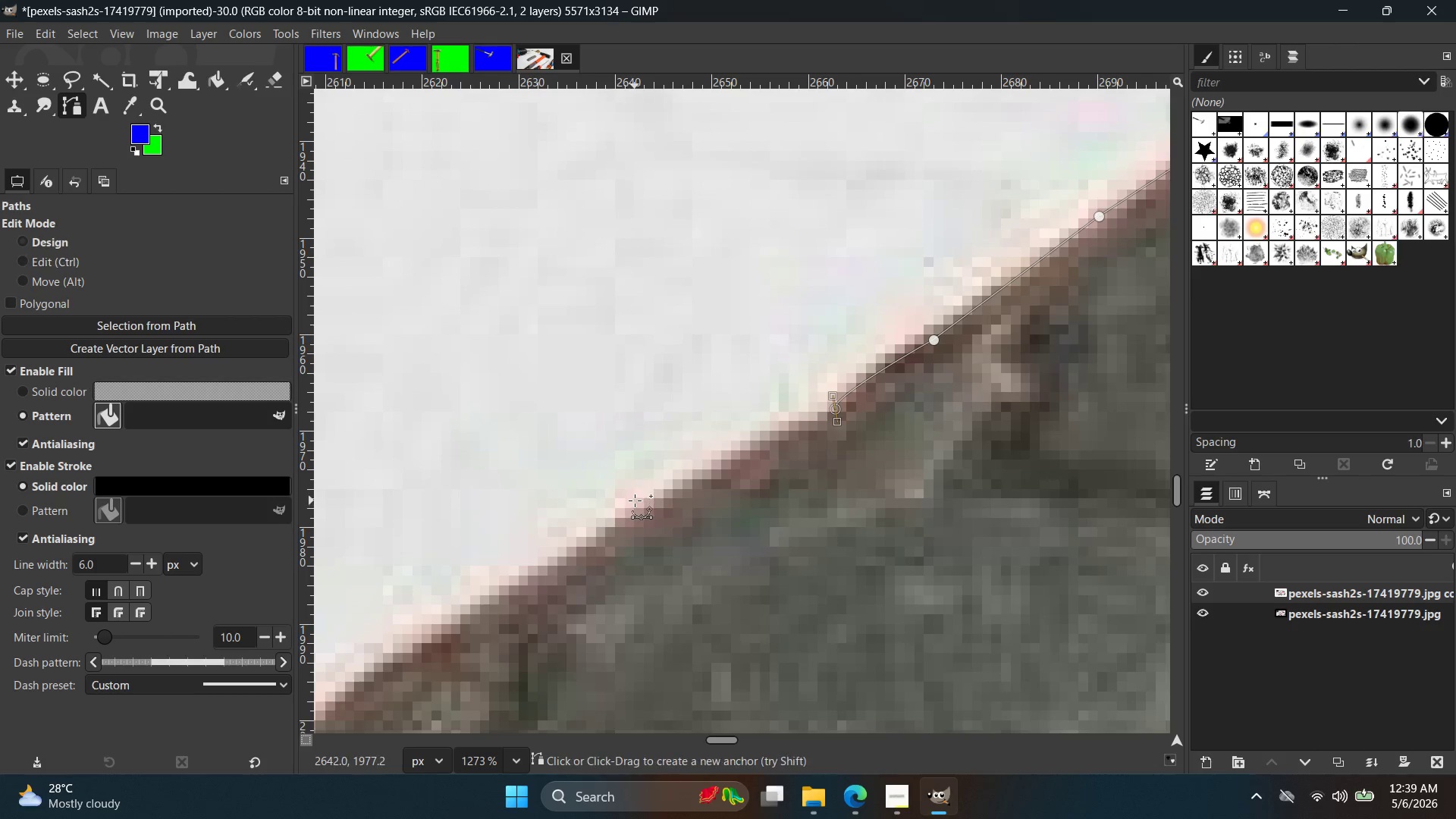 
left_click([635, 500])
 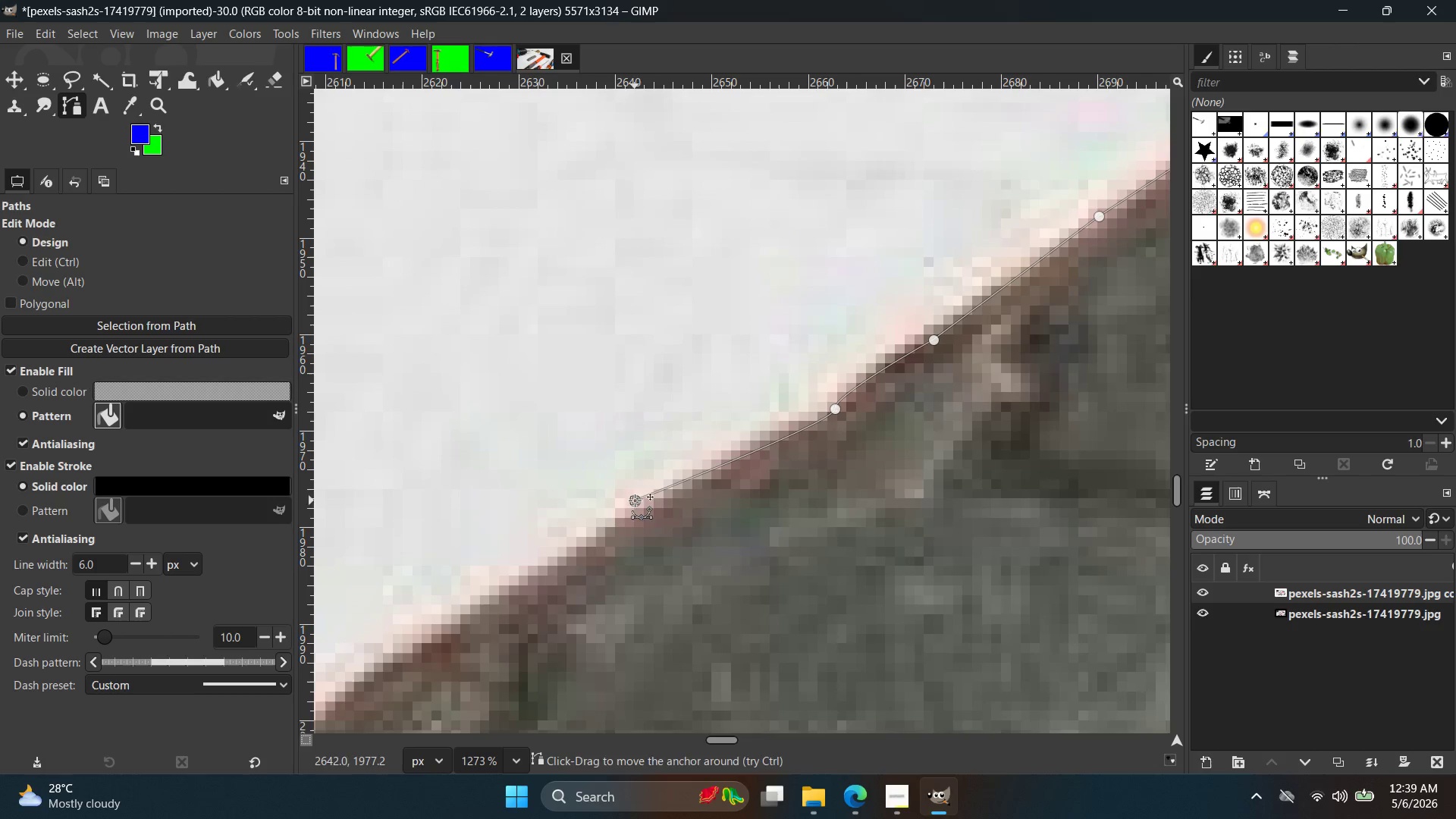 
key(Control+ControlLeft)
 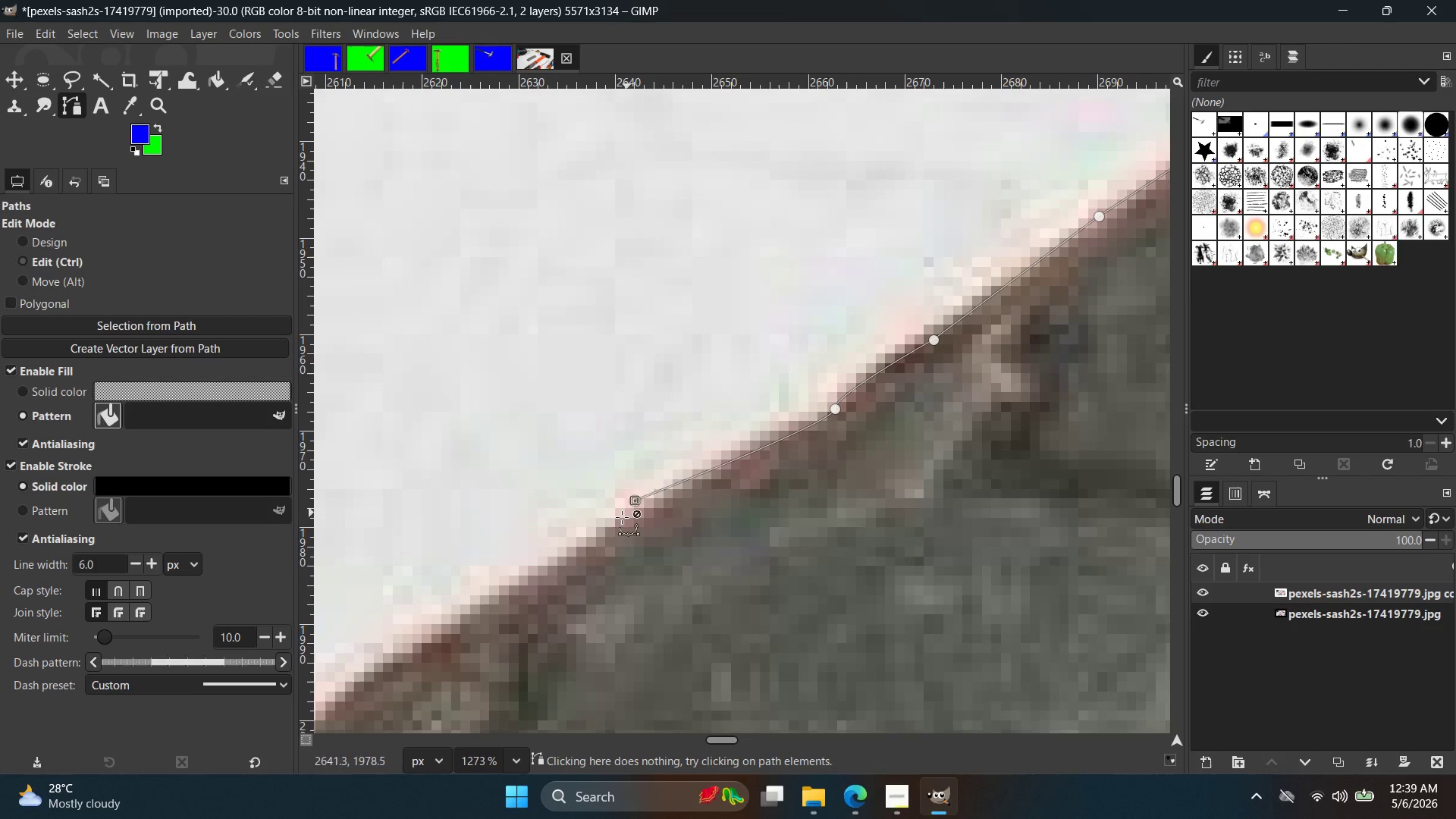 
key(Control+Z)
 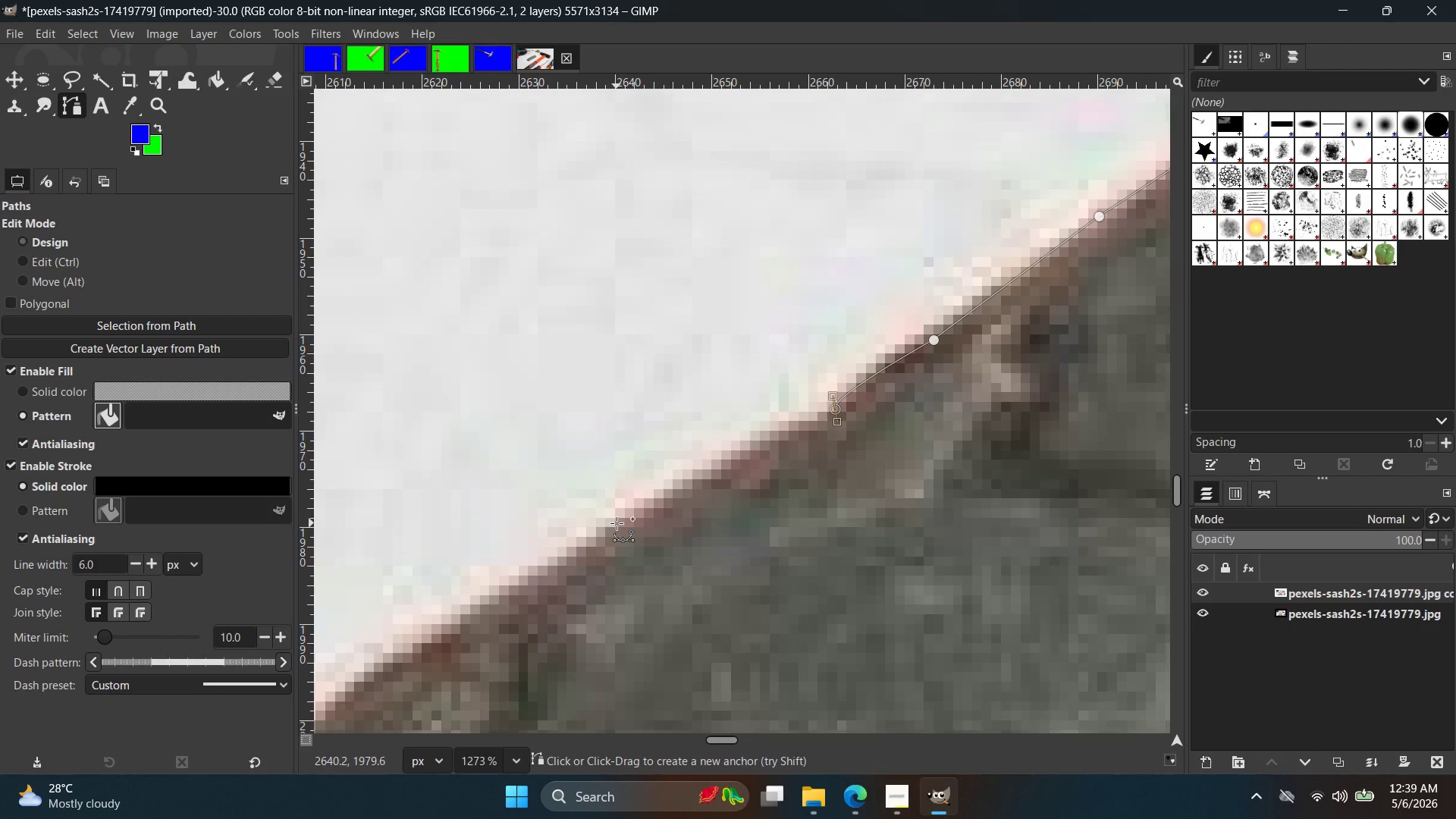 
left_click([617, 523])
 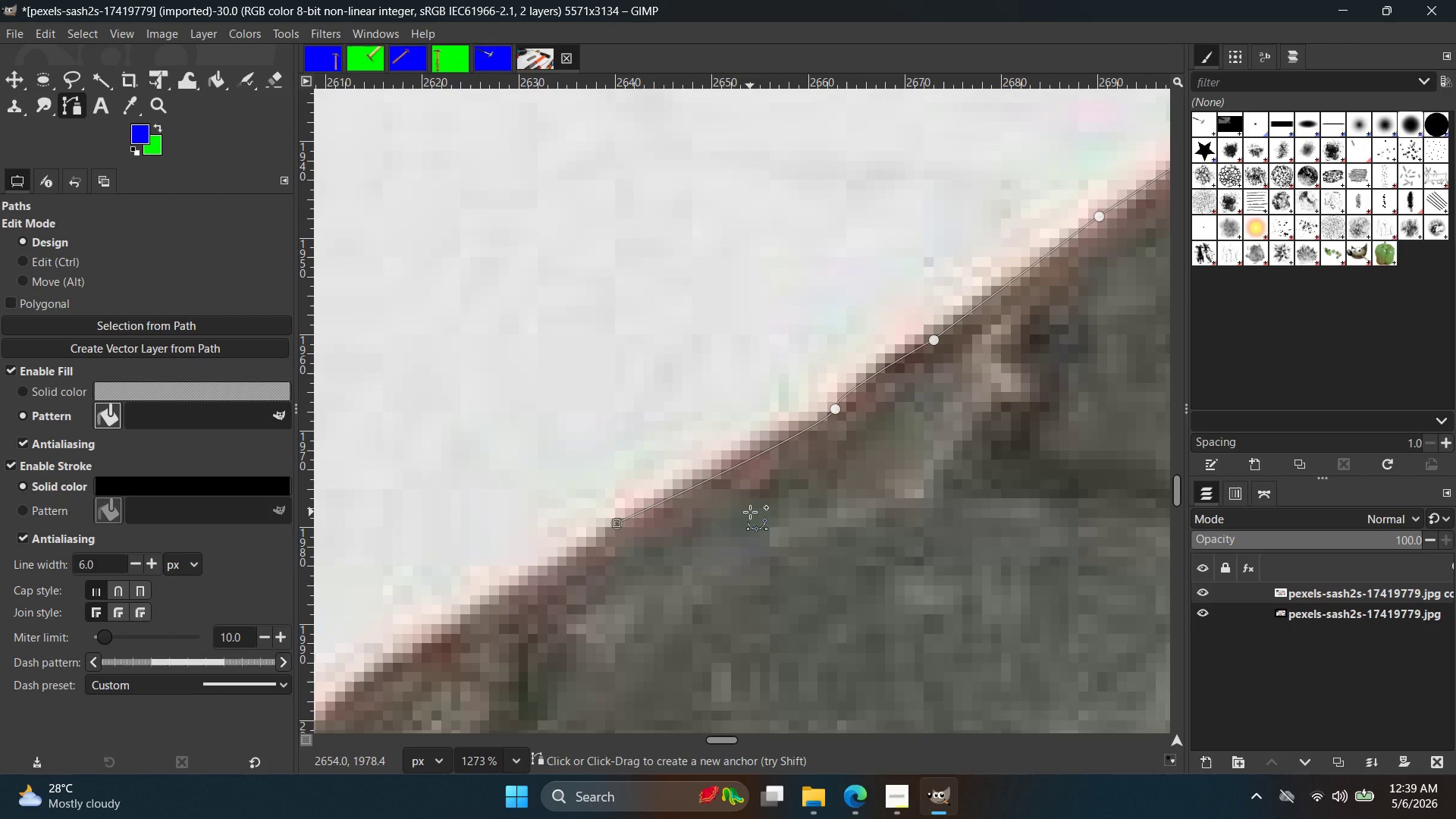 
wait(27.84)
 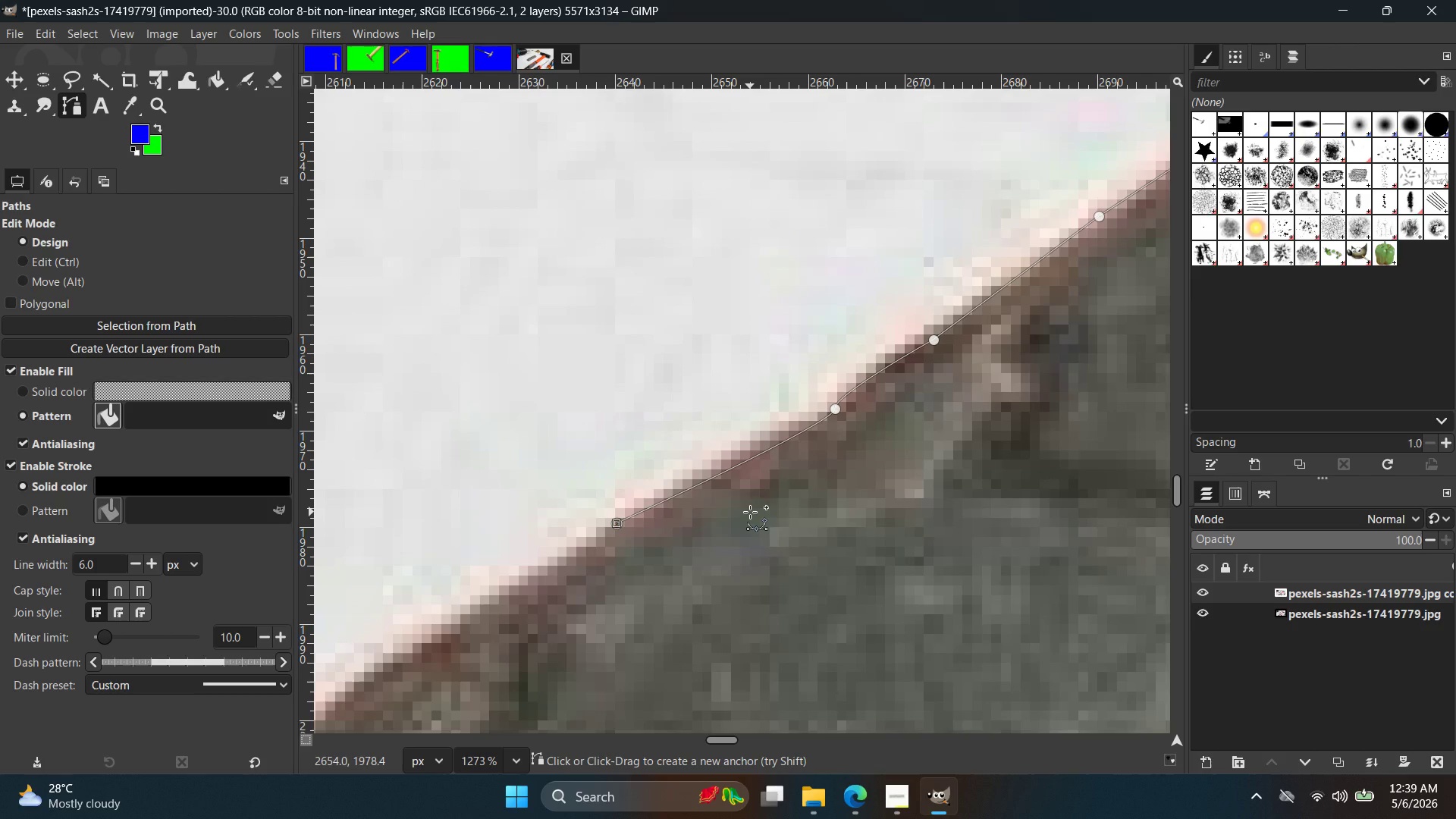 
key(Control+Z)
 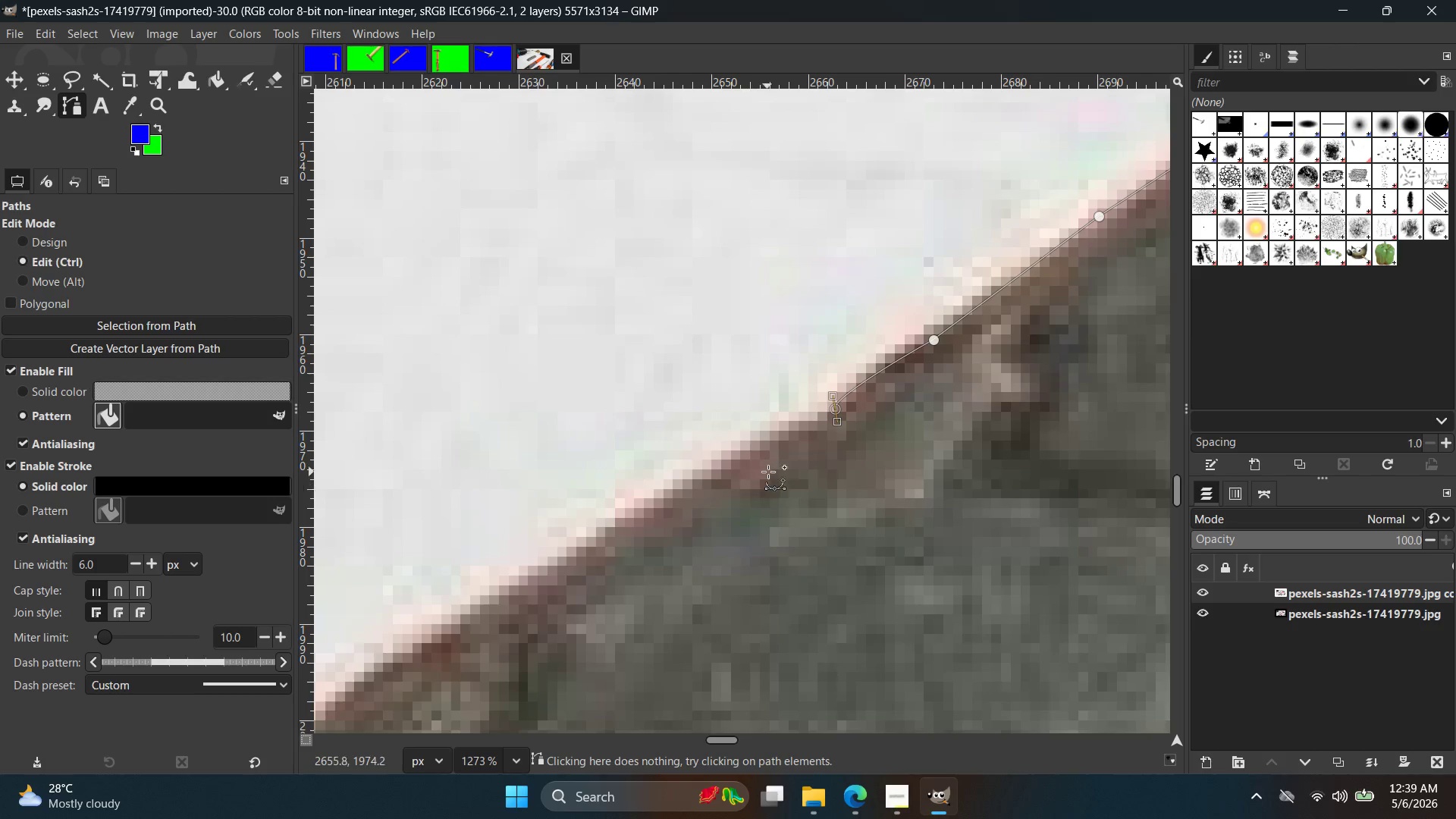 
hold_key(key=ControlLeft, duration=2.12)
scroll: coordinate [785, 470], scroll_direction: down, amount: 5.0
 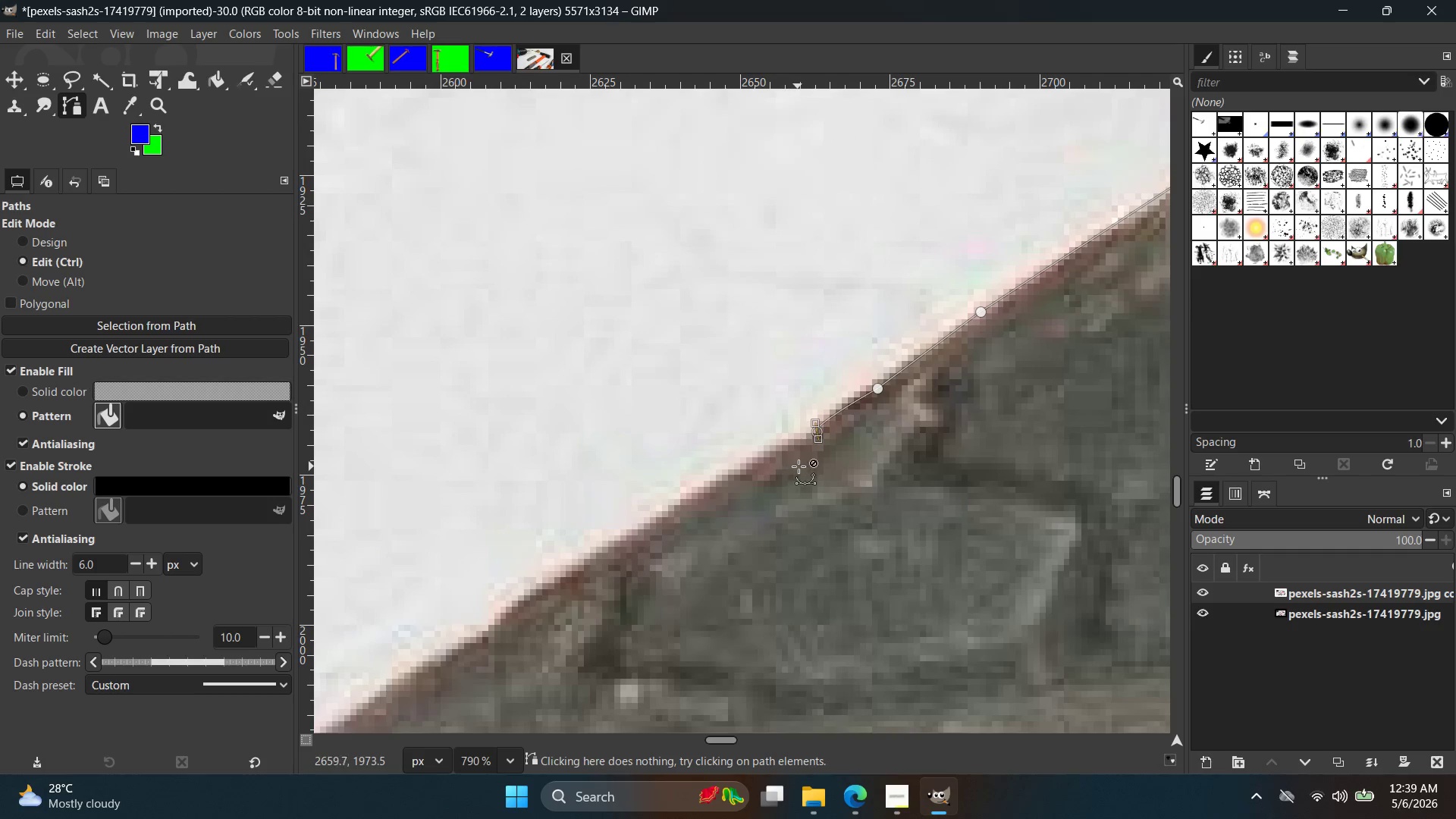 
scroll: coordinate [797, 444], scroll_direction: up, amount: 21.0
 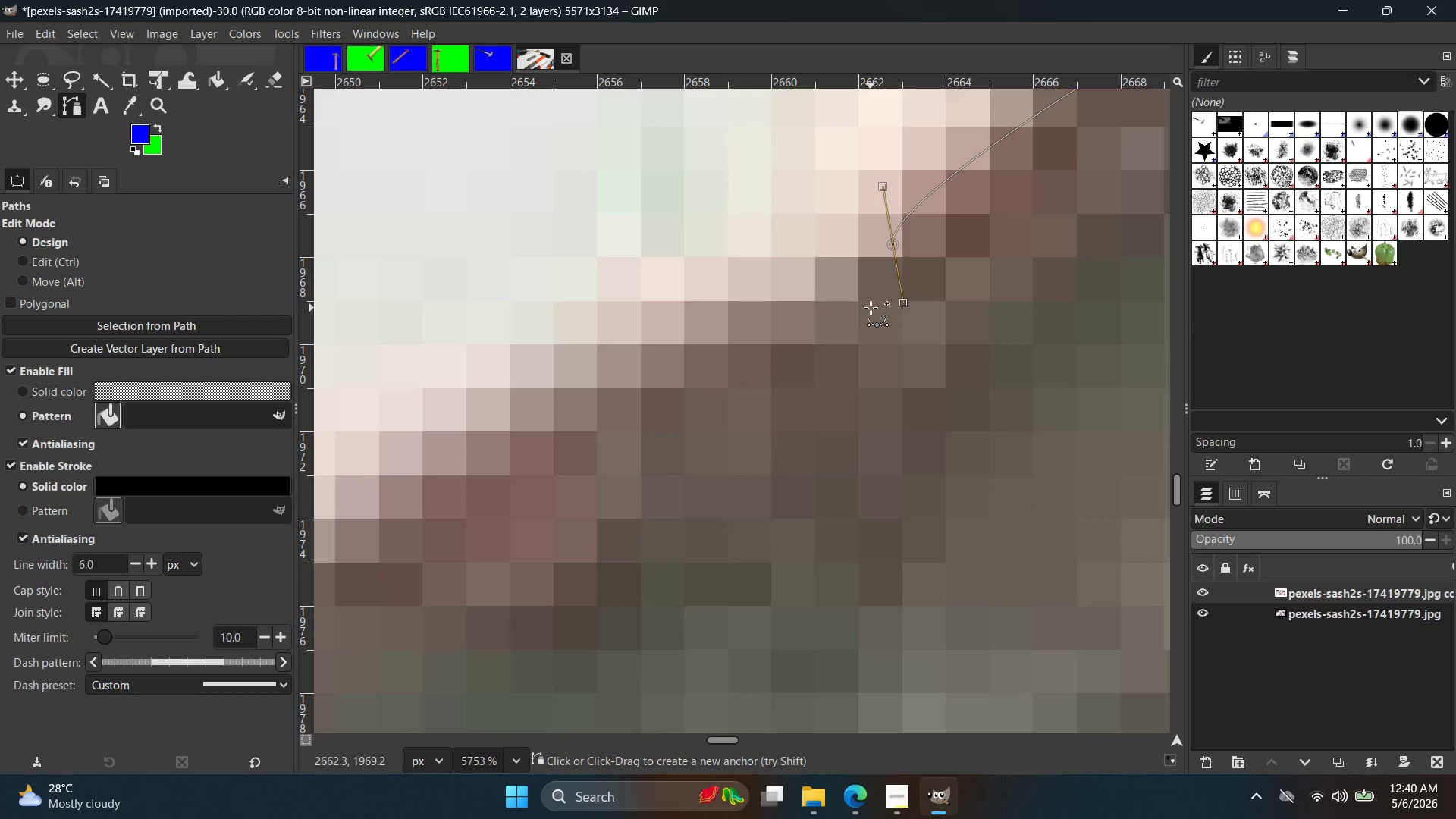 
key(Control+Z)
 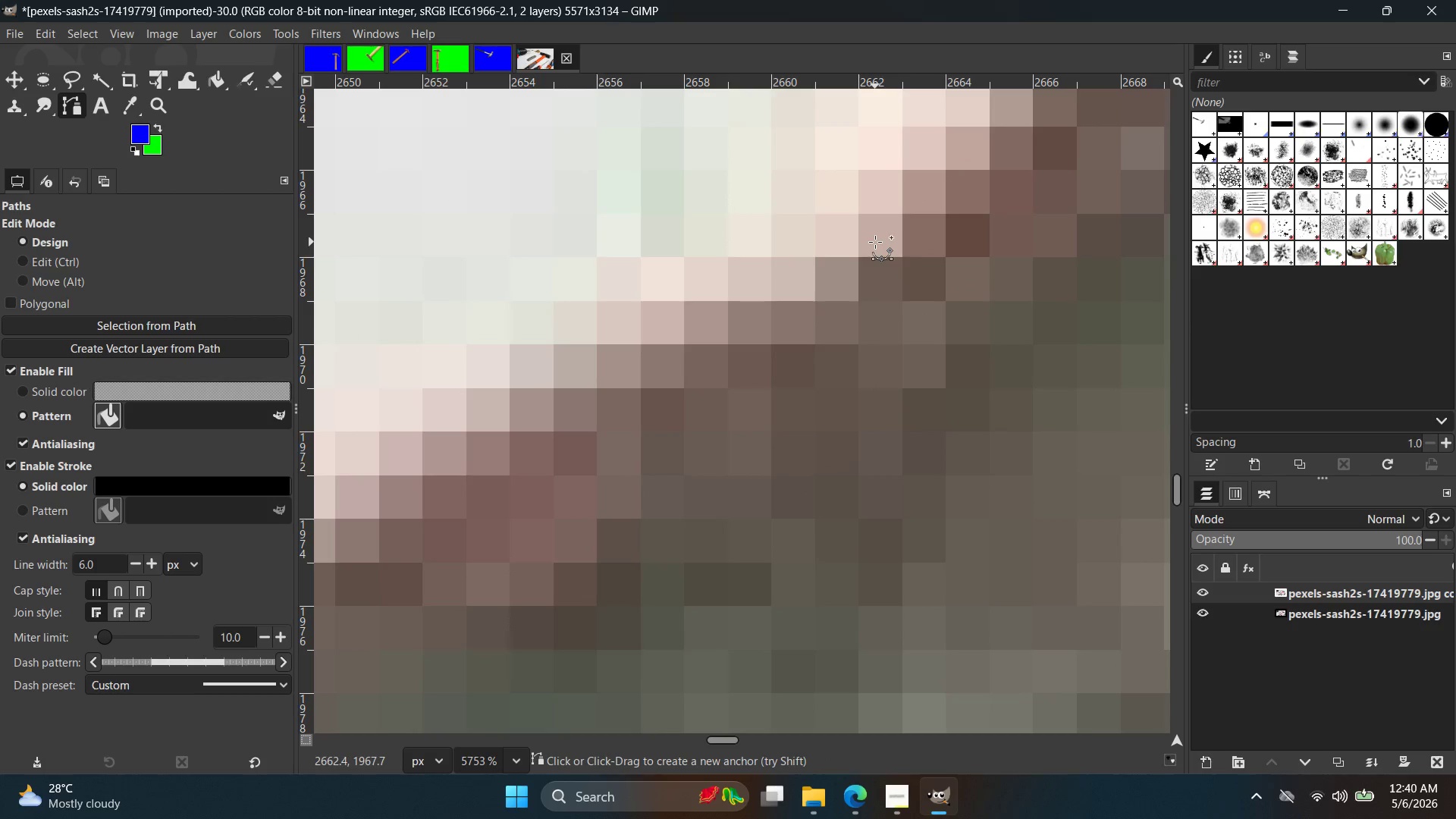 
hold_key(key=ControlLeft, duration=1.16)
scroll: coordinate [923, 279], scroll_direction: down, amount: 14.0
 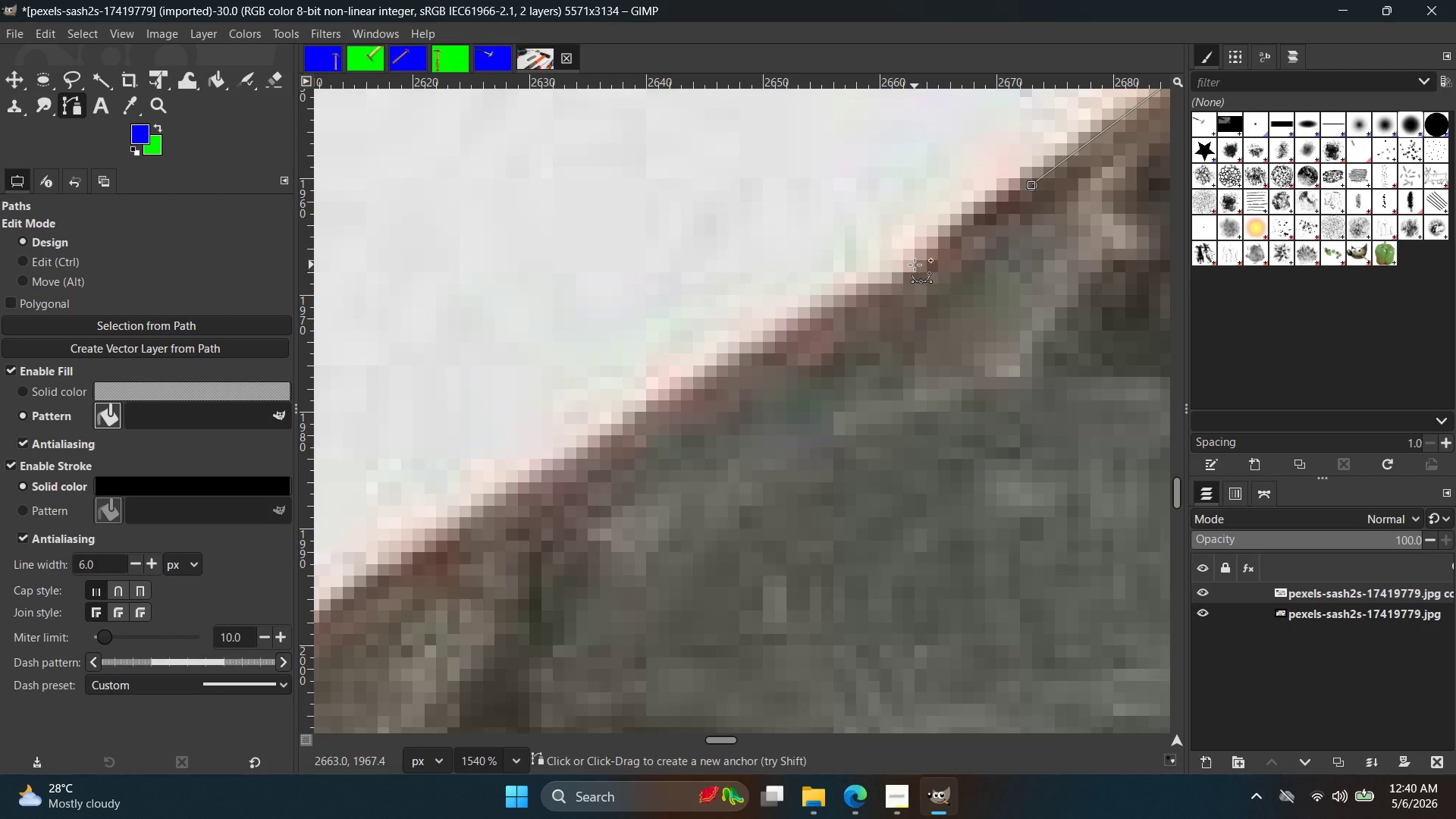 
left_click([915, 265])
 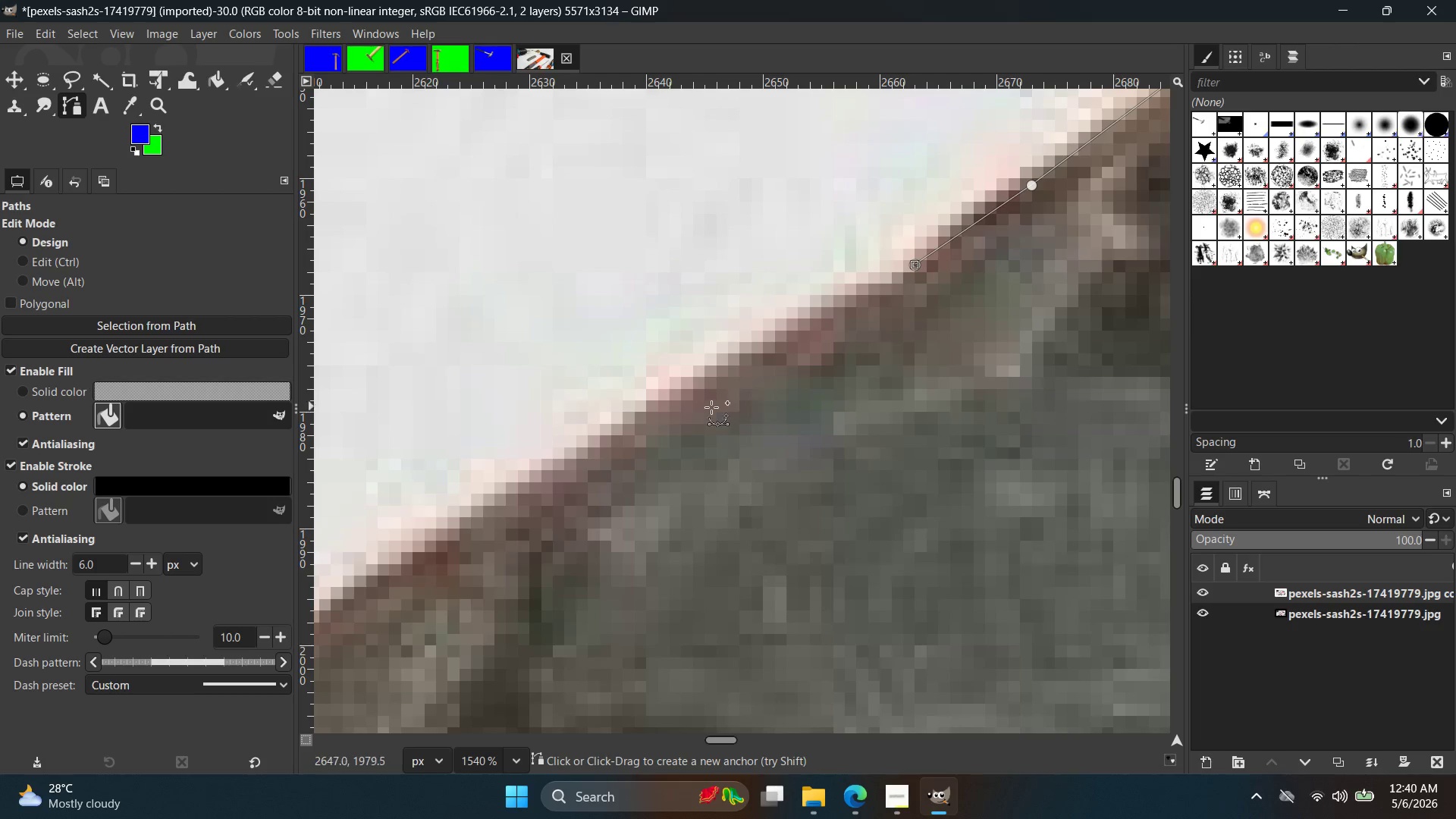 
left_click([654, 420])
 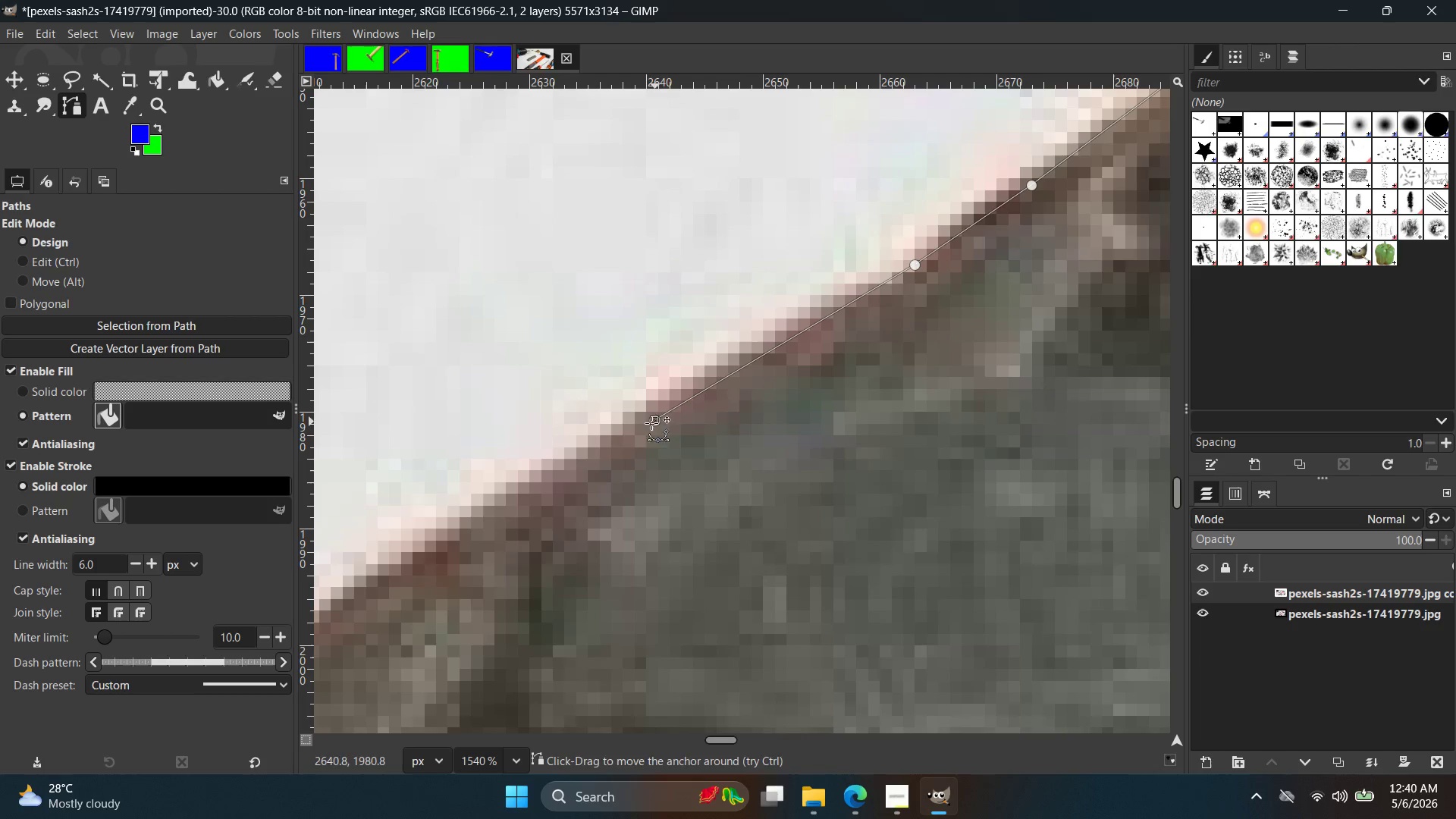 
hold_key(key=ControlLeft, duration=0.42)
 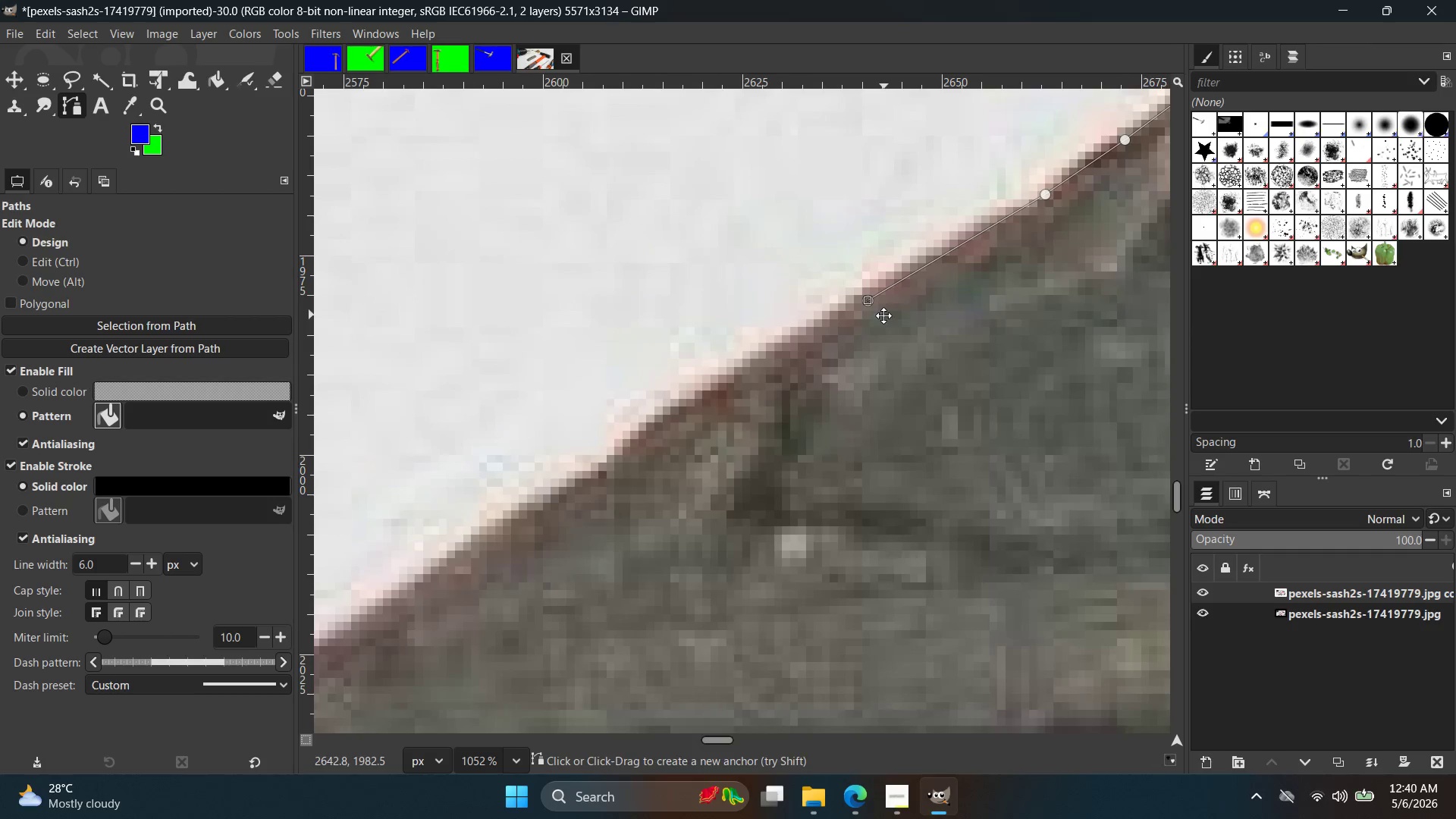 
hold_key(key=Space, duration=0.33)
 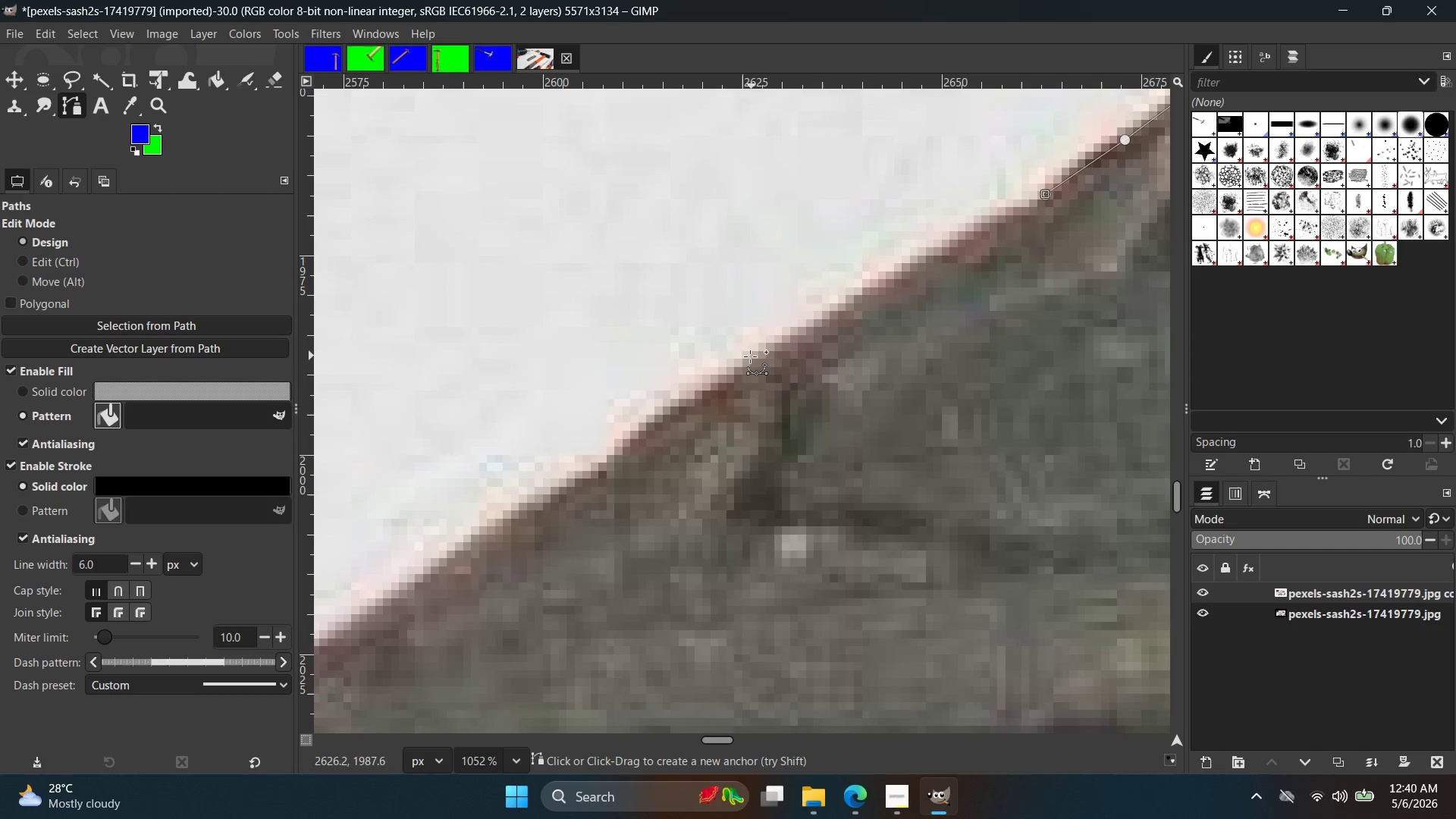 
scroll: coordinate [626, 442], scroll_direction: down, amount: 4.0
 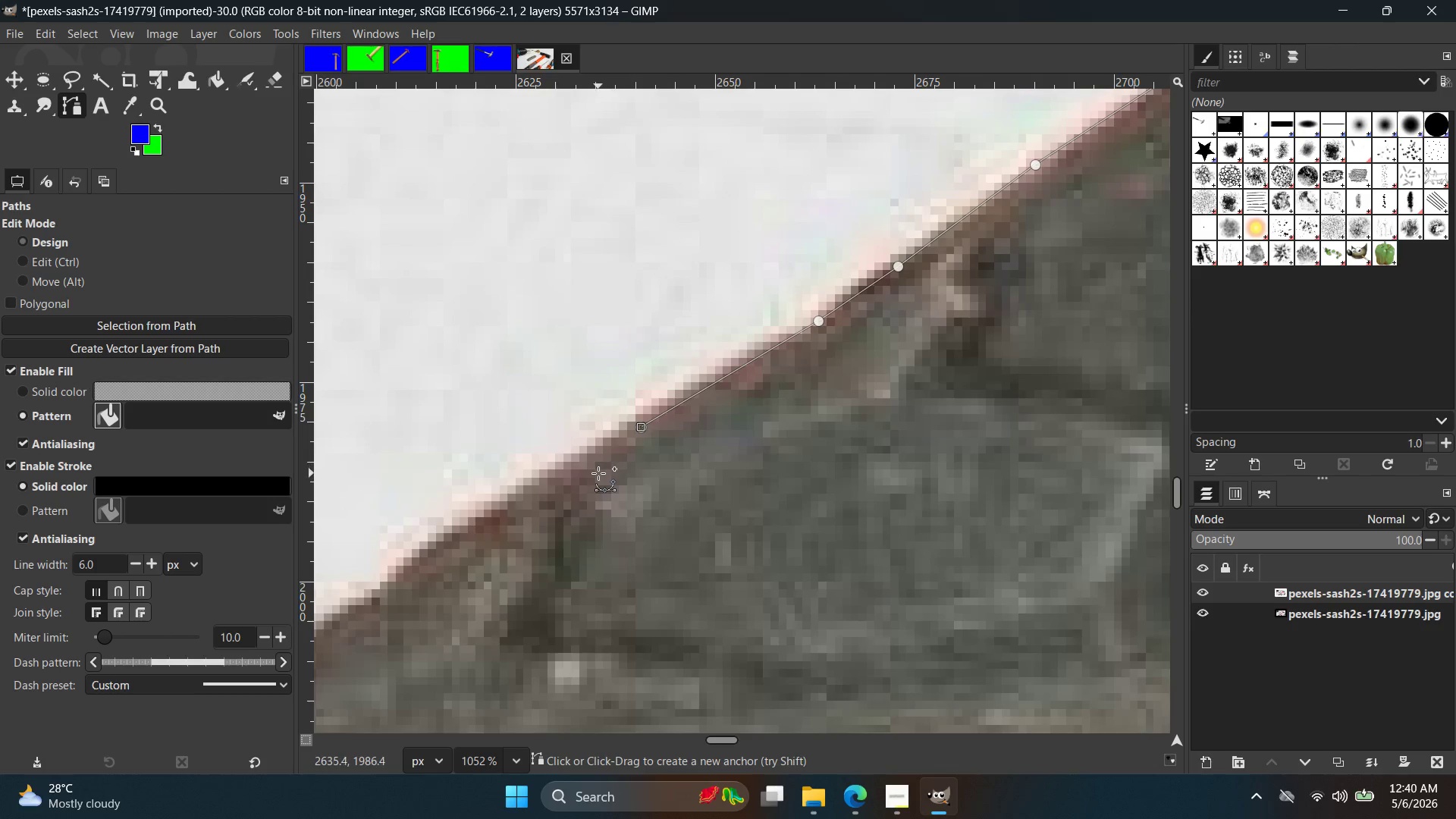 
key(Control+ControlLeft)
 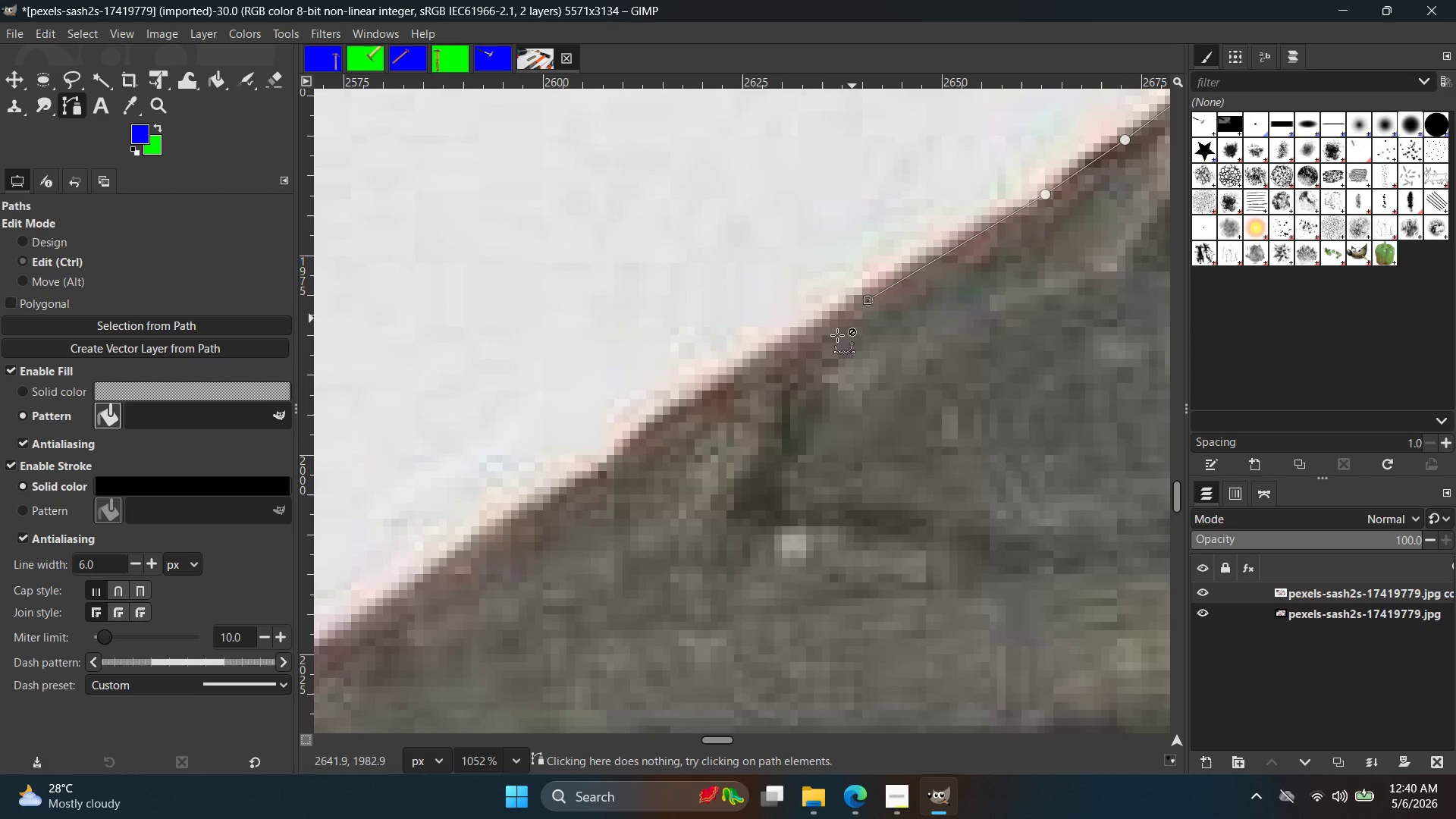 
key(Control+Z)
 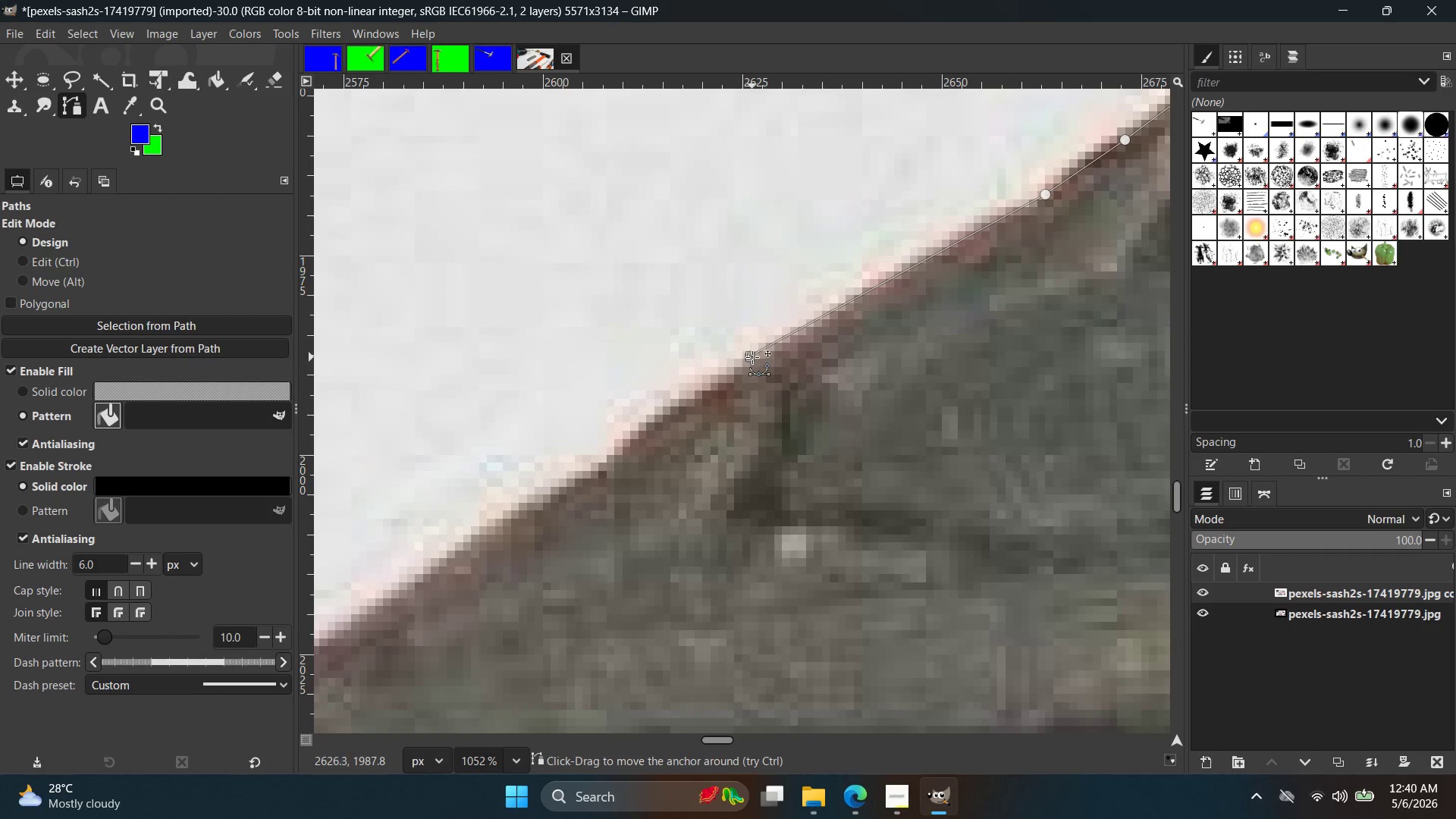 
key(Control+ControlLeft)
 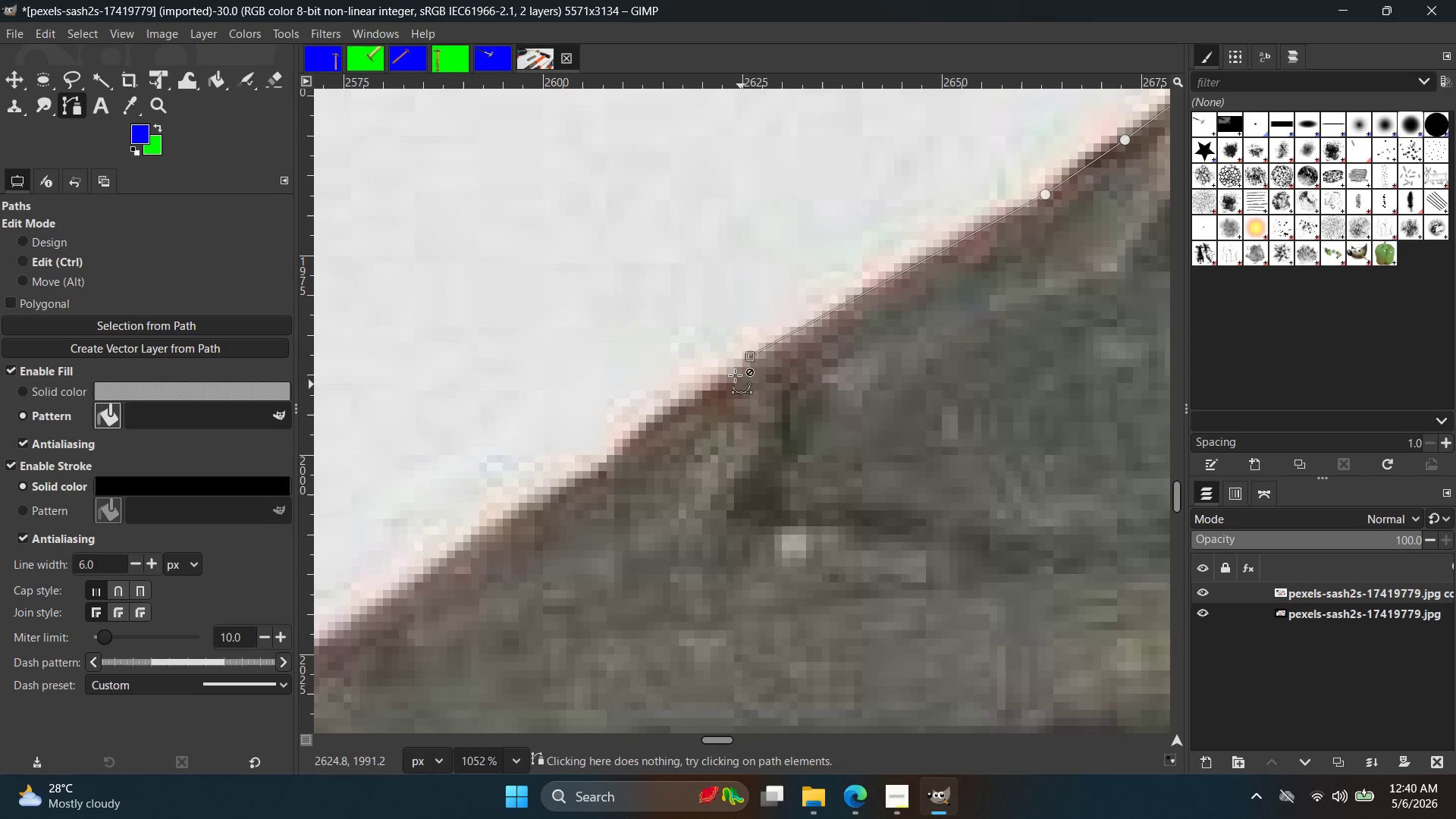 
key(Control+Z)
 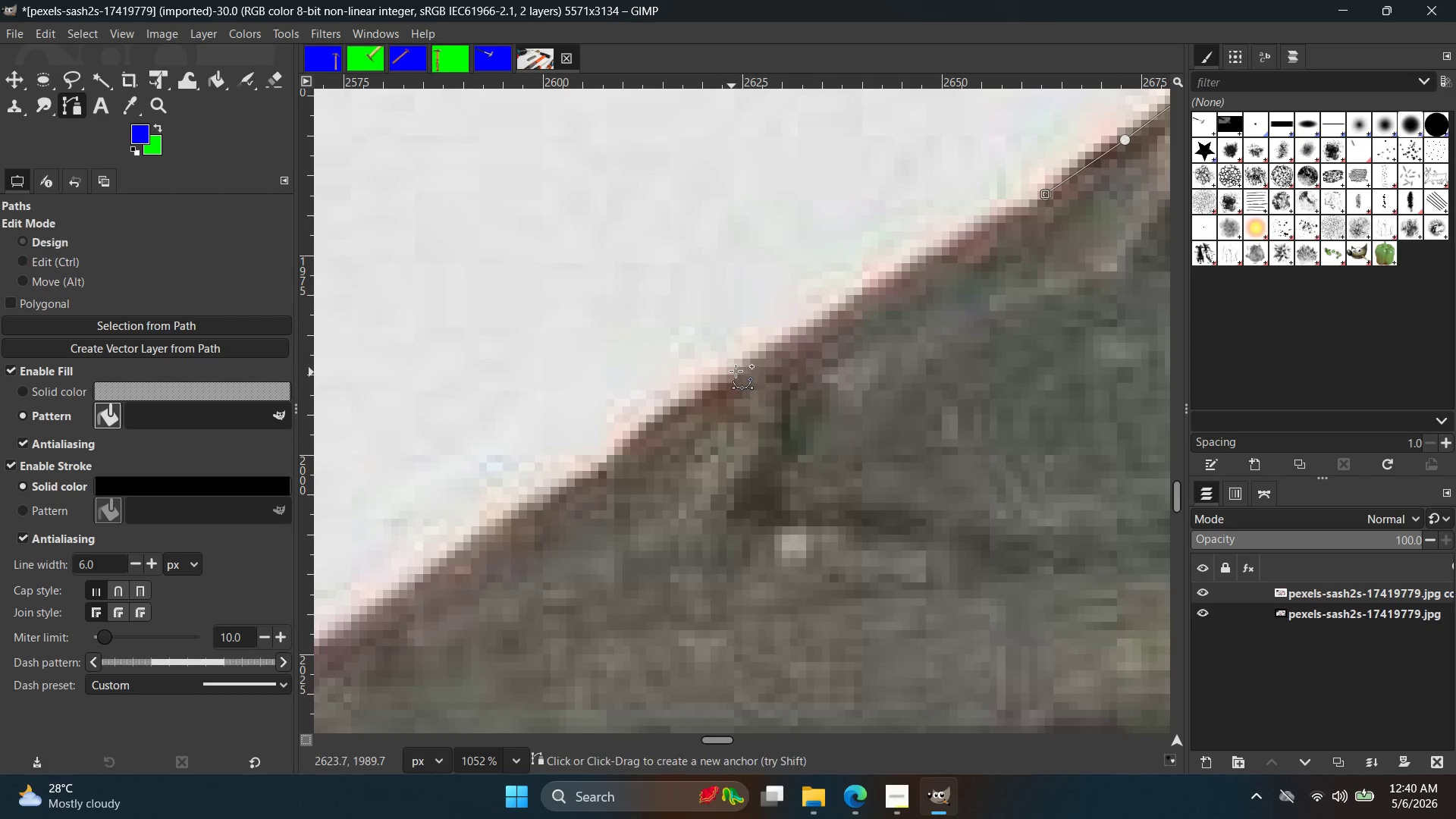 
left_click([736, 370])
 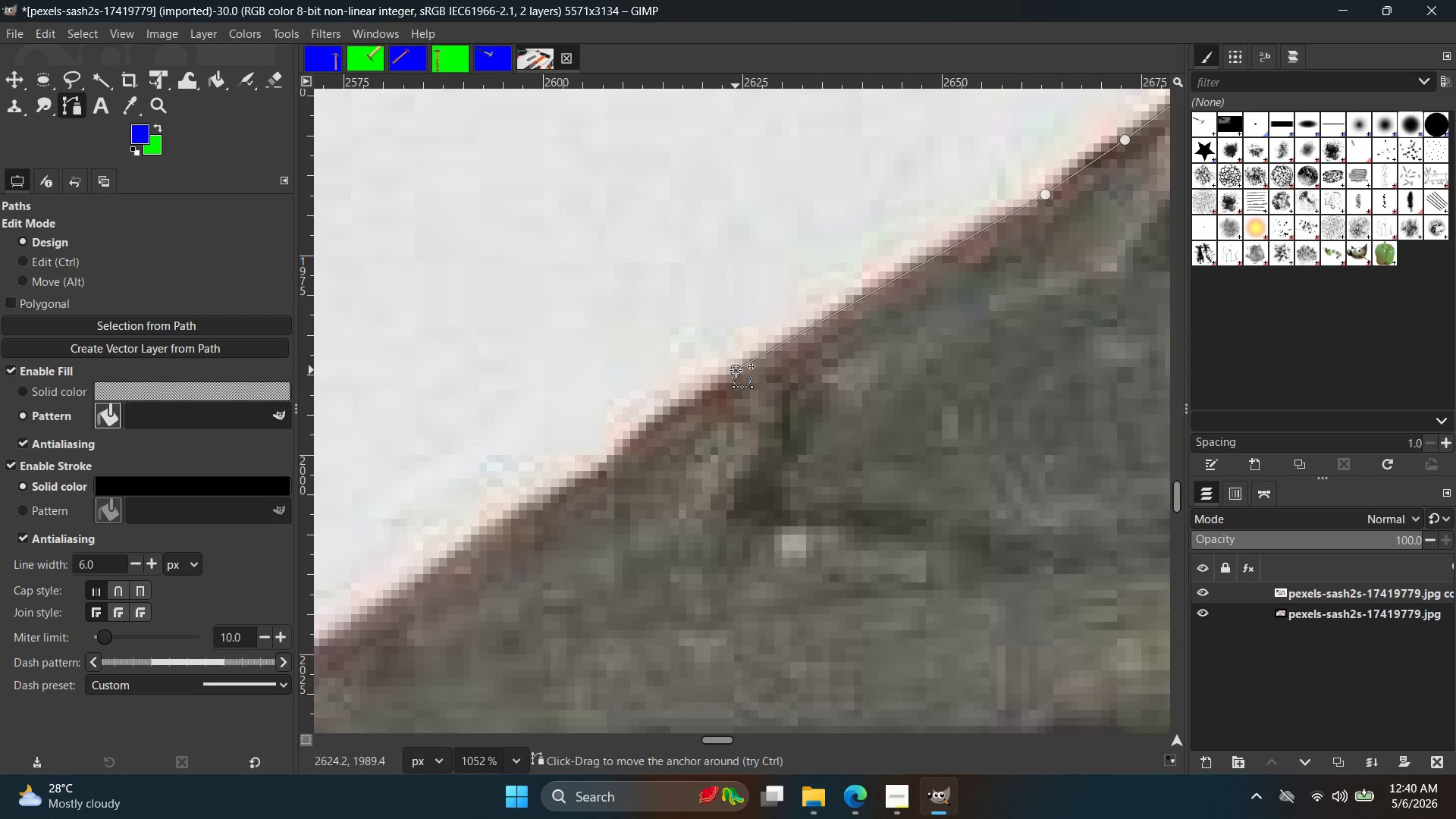 
key(Space)
 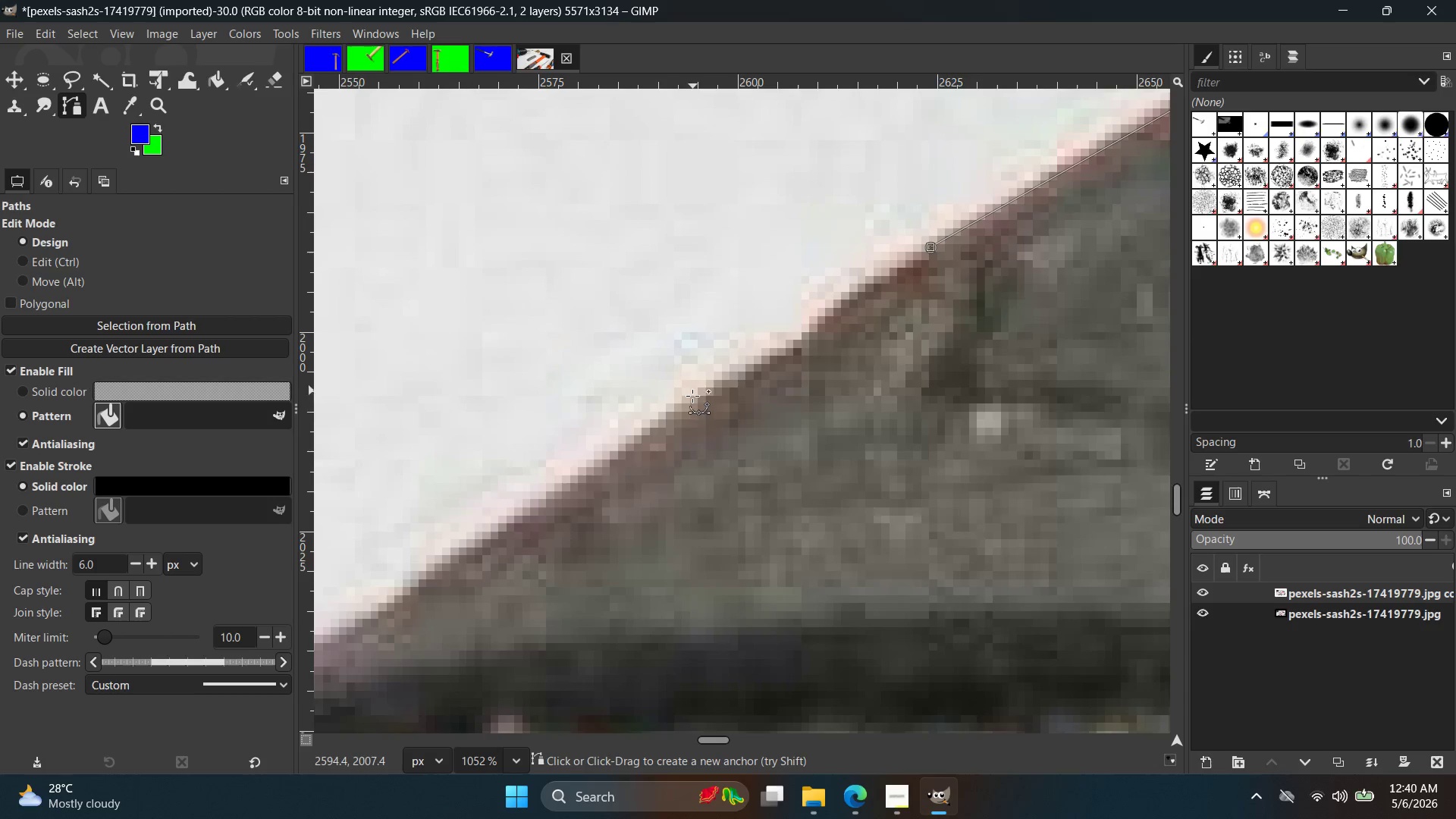 
left_click([673, 419])
 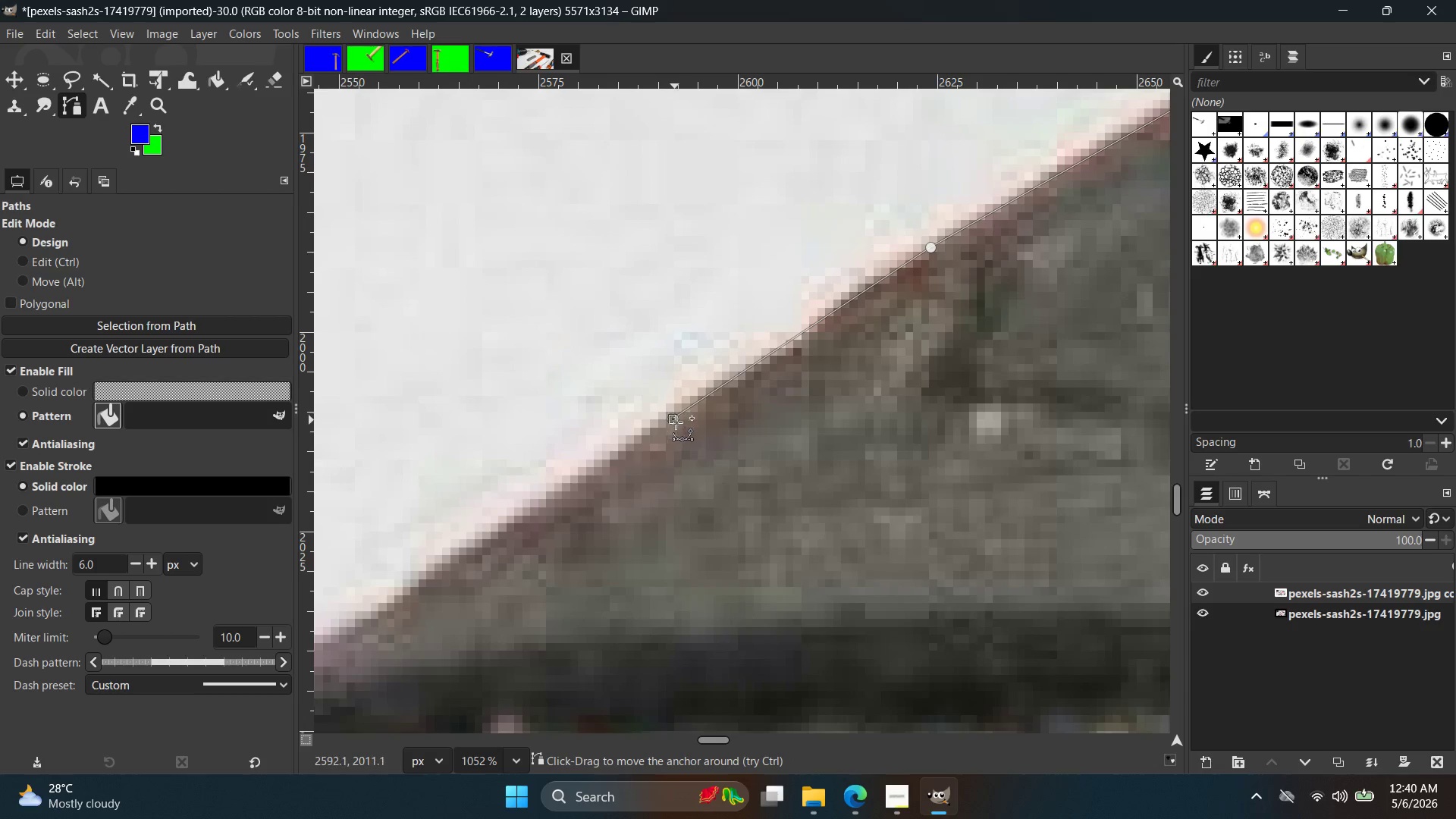 
key(Control+ControlLeft)
 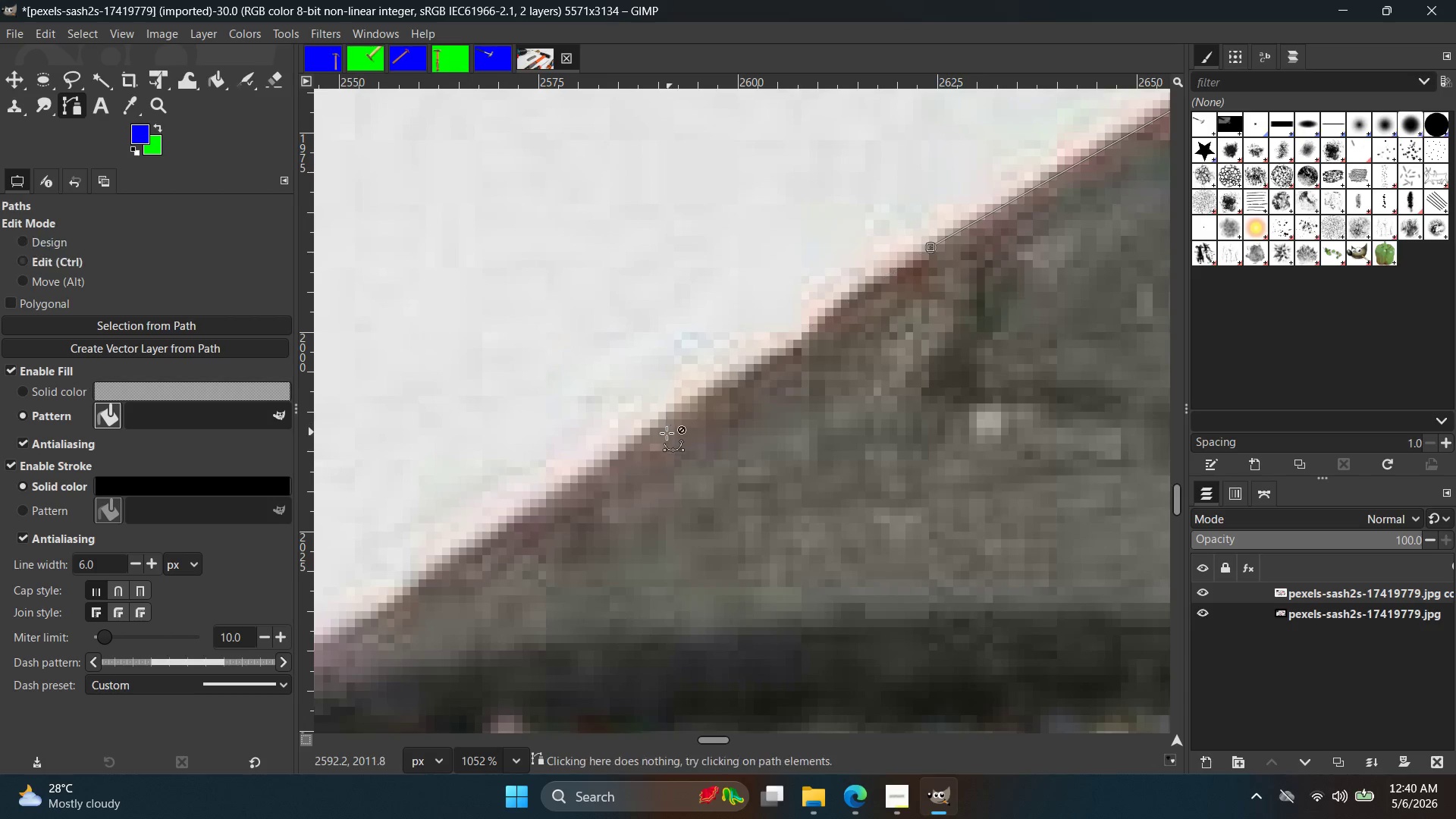 
key(Control+Z)
 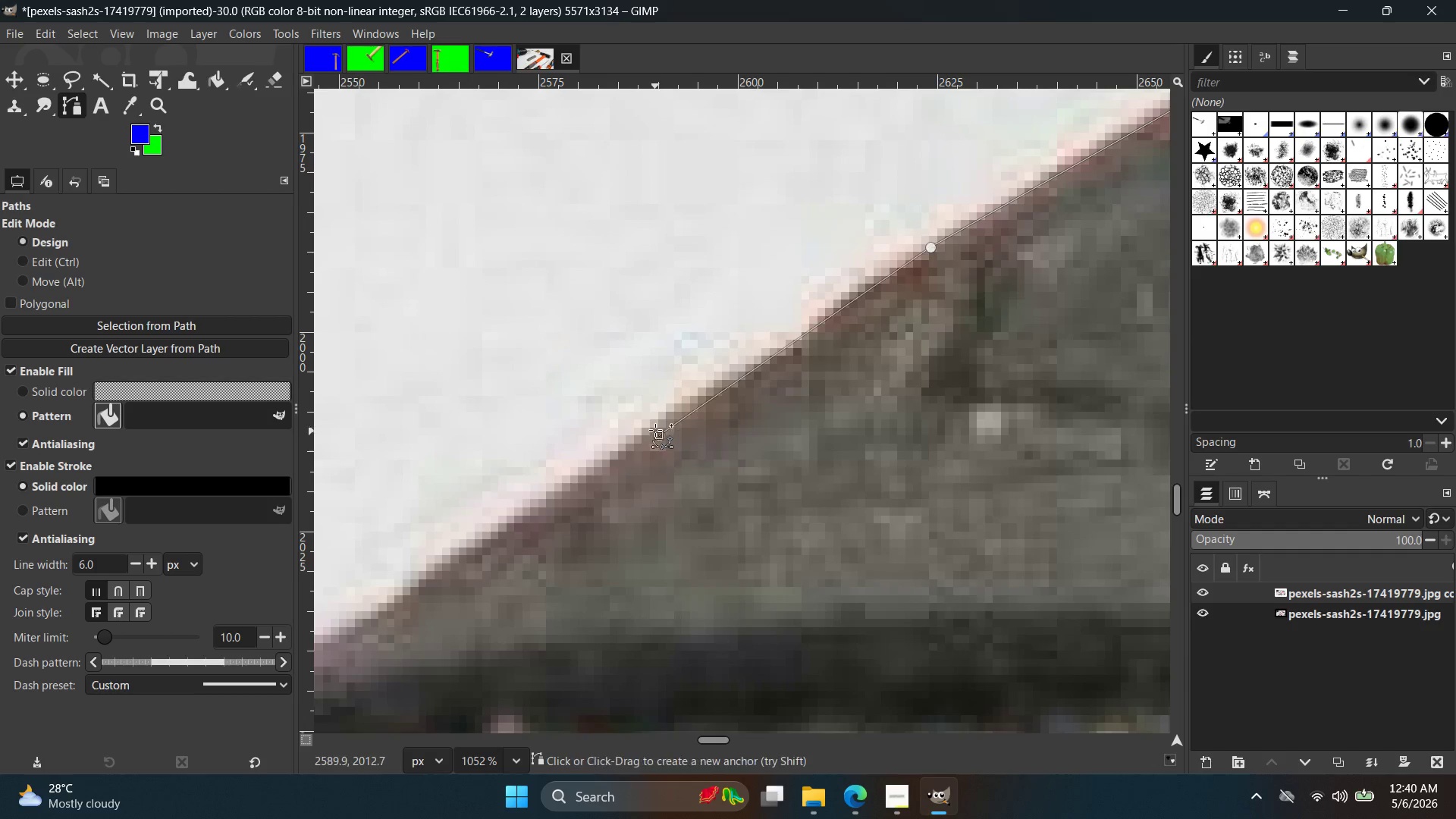 
double_click([654, 429])
 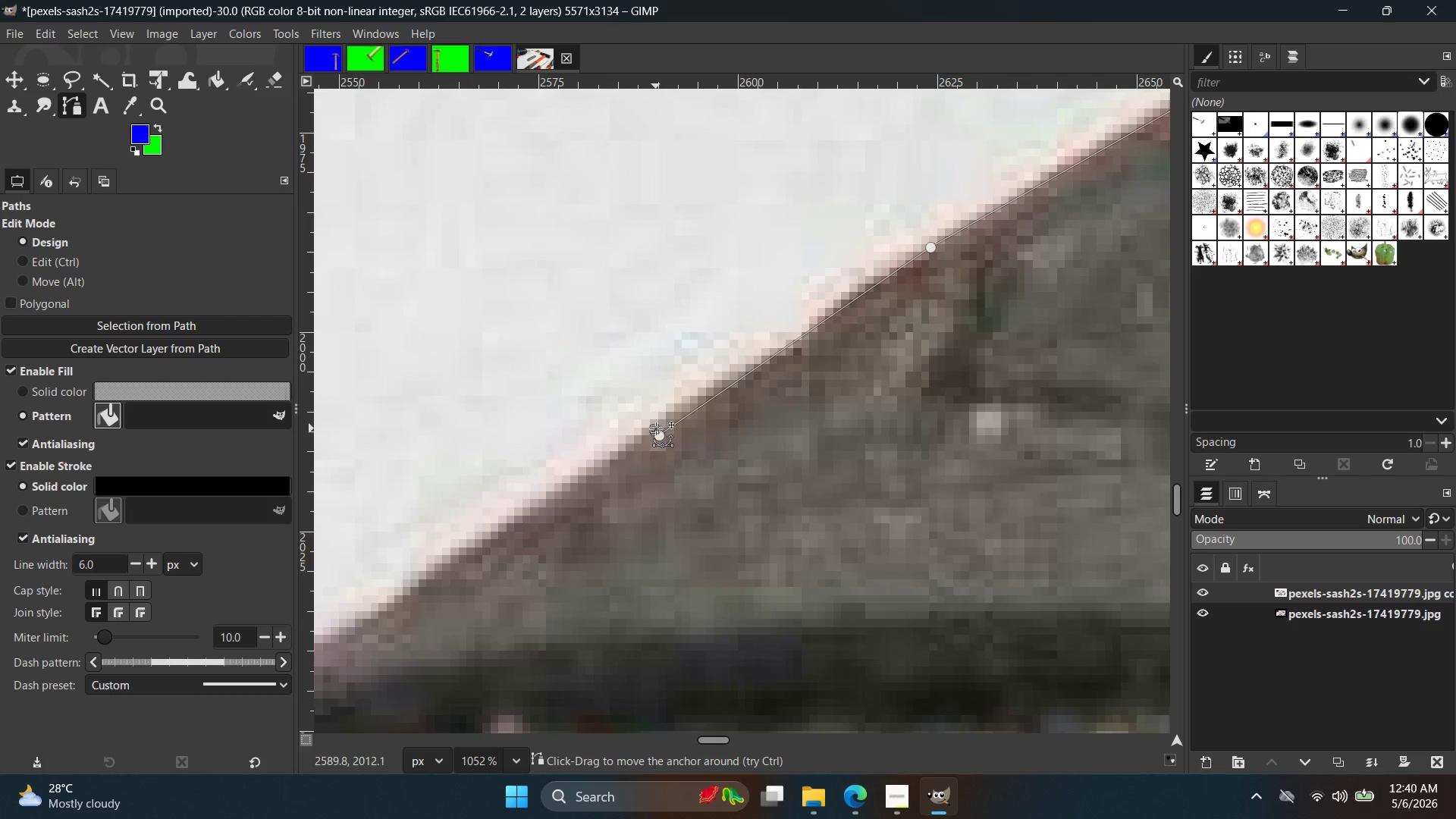 
key(Control+Z)
 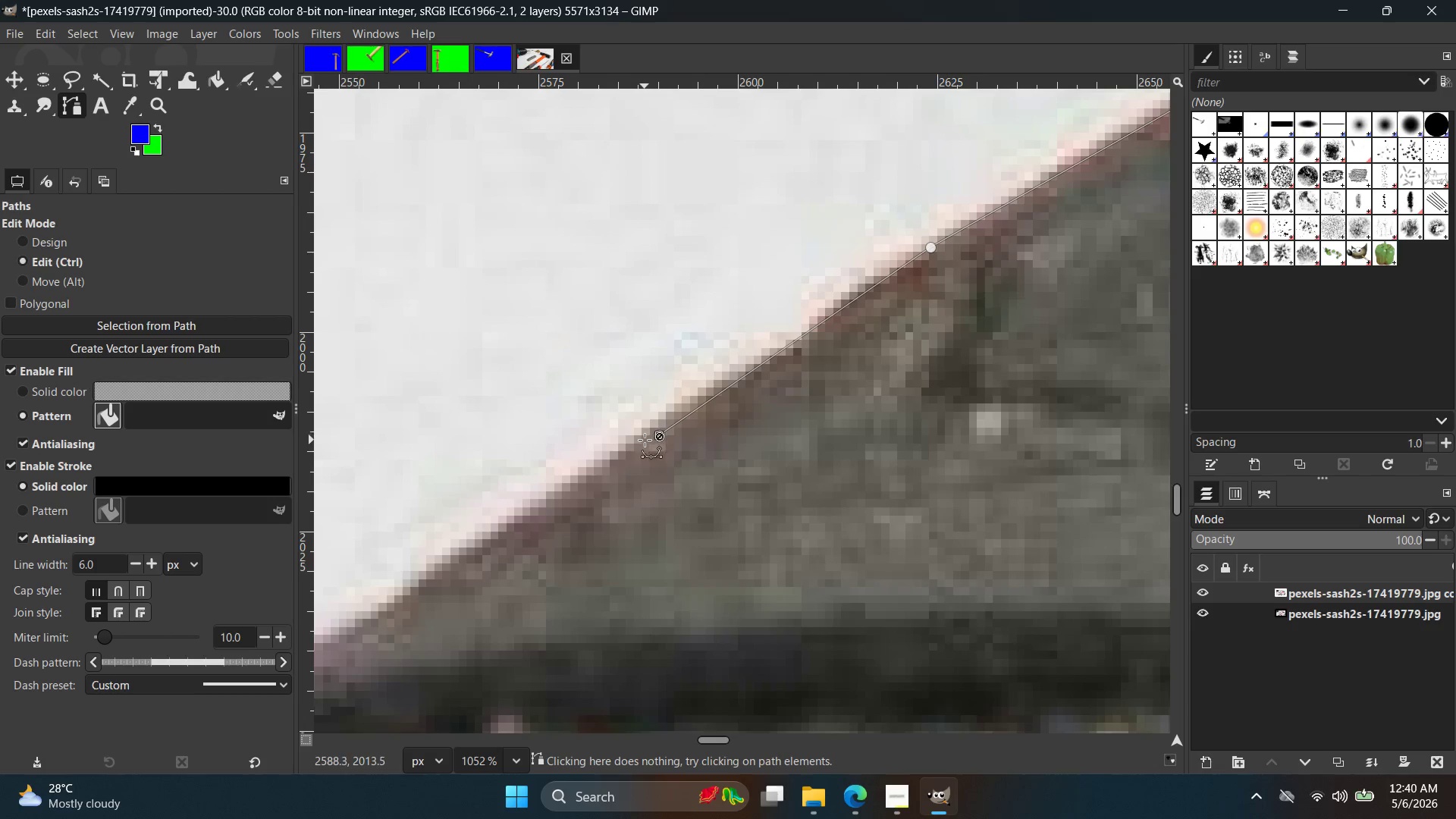 
key(Control+Z)
 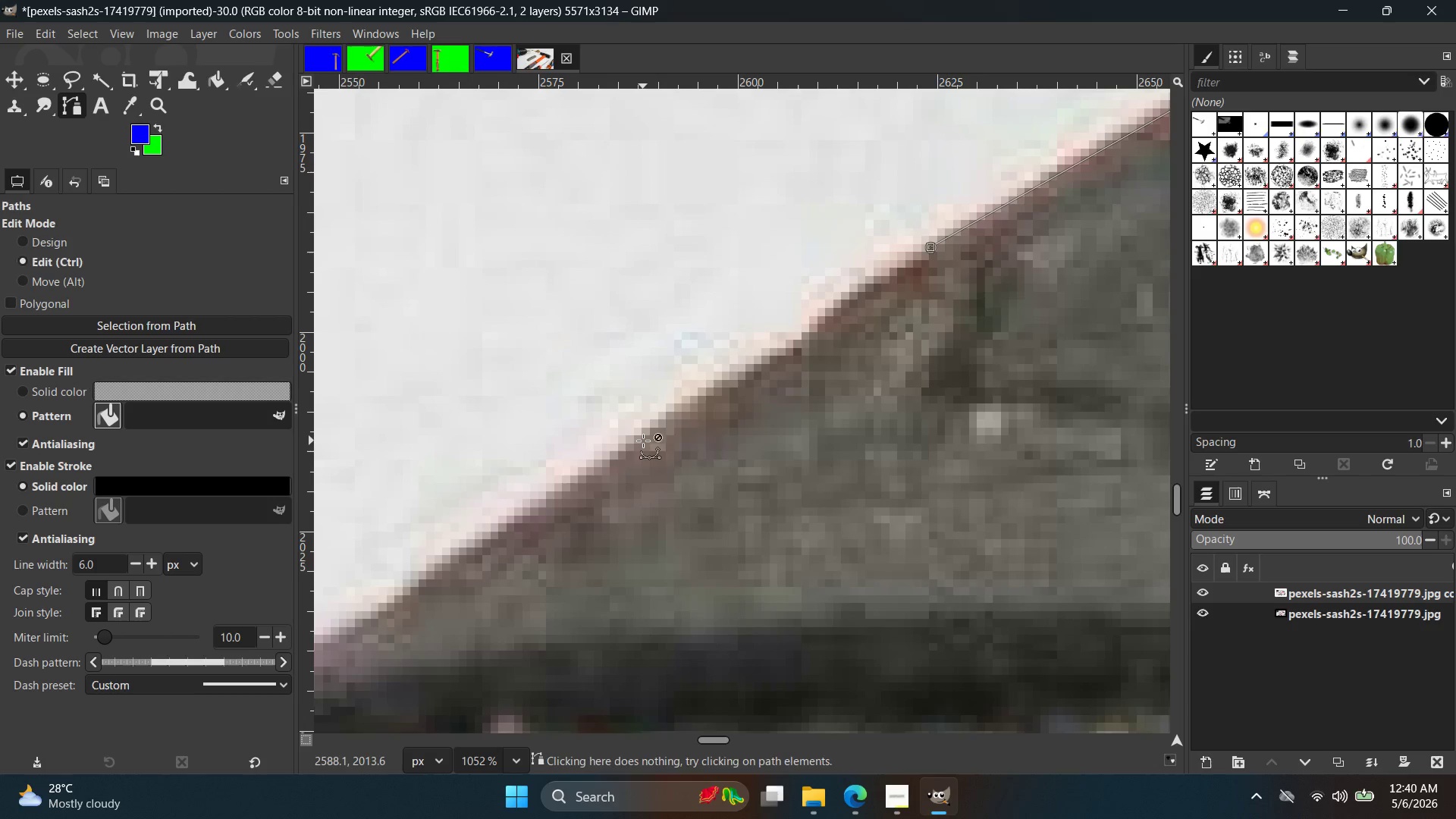 
left_click([643, 441])
 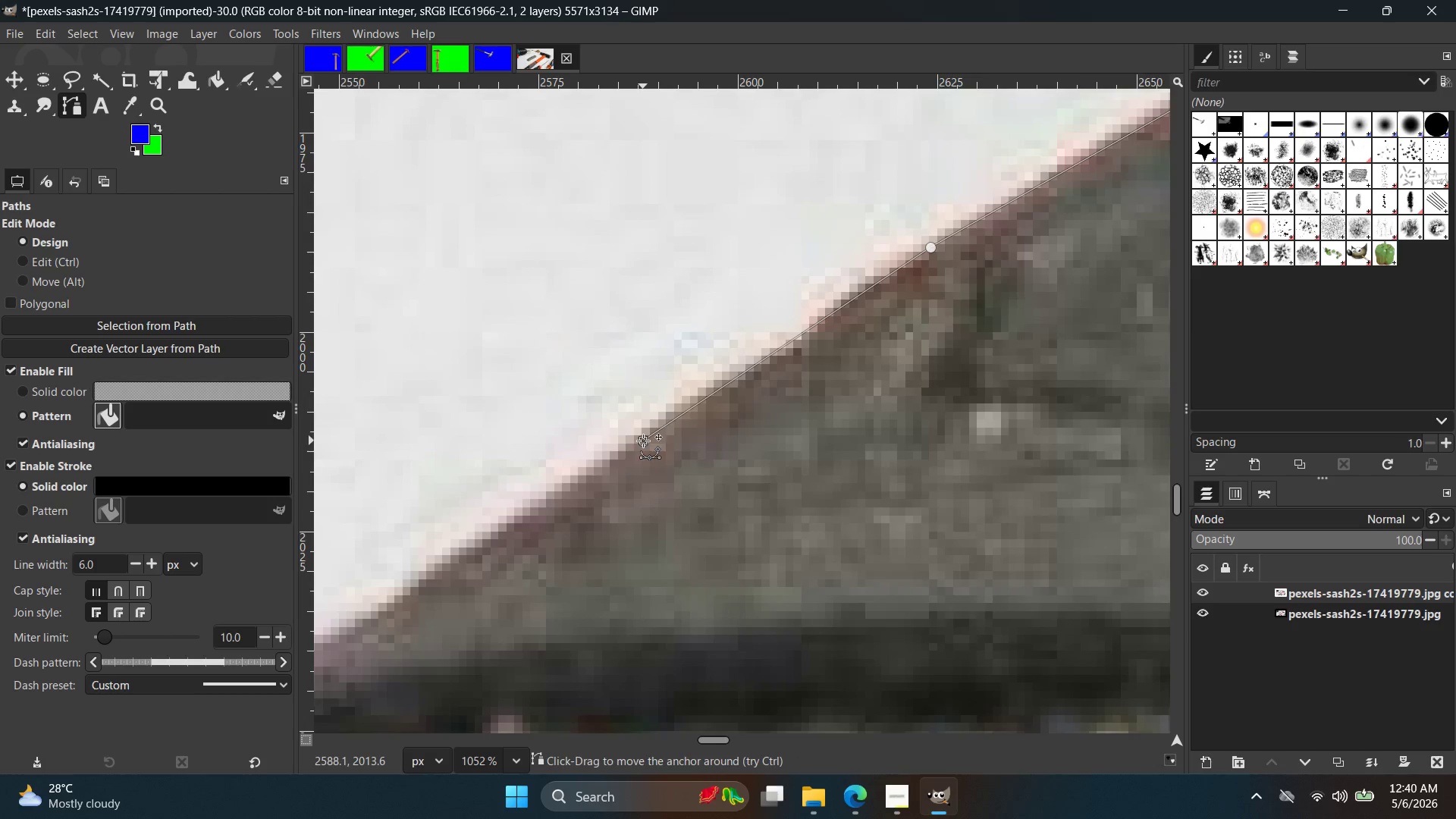 
hold_key(key=Space, duration=0.34)
 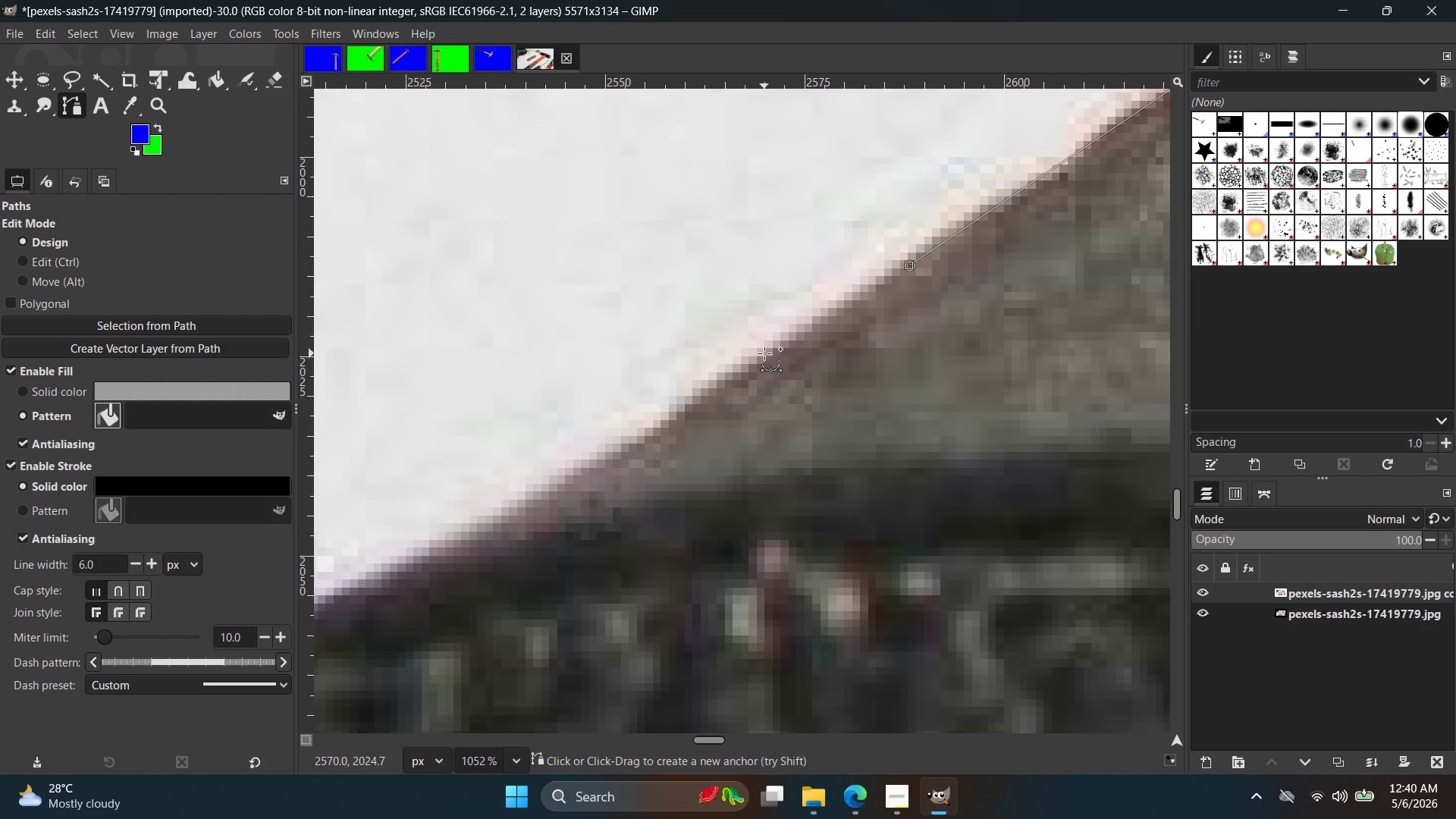 
left_click([767, 362])
 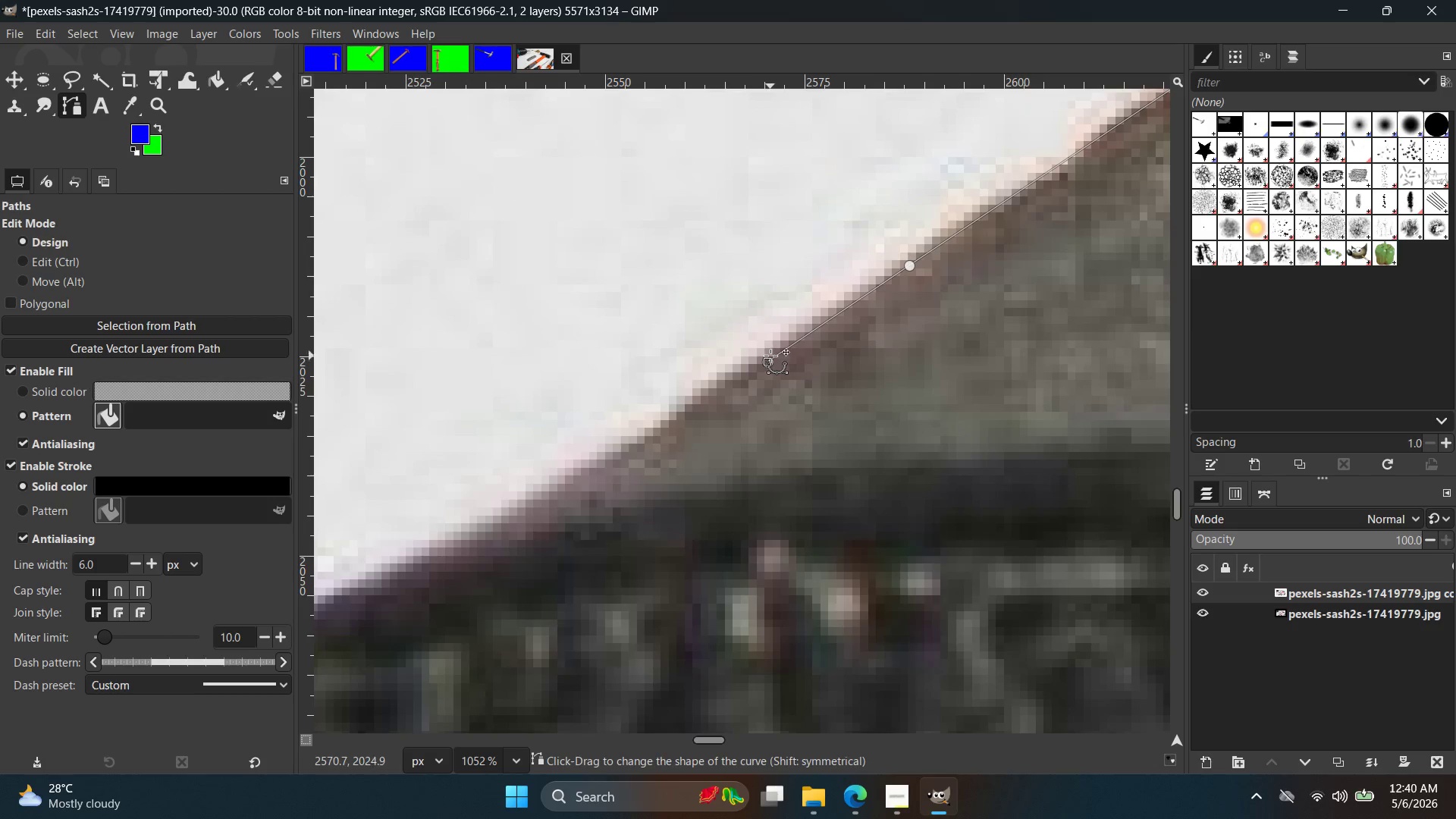 
hold_key(key=ControlLeft, duration=0.44)
scroll: coordinate [789, 364], scroll_direction: down, amount: 3.0
 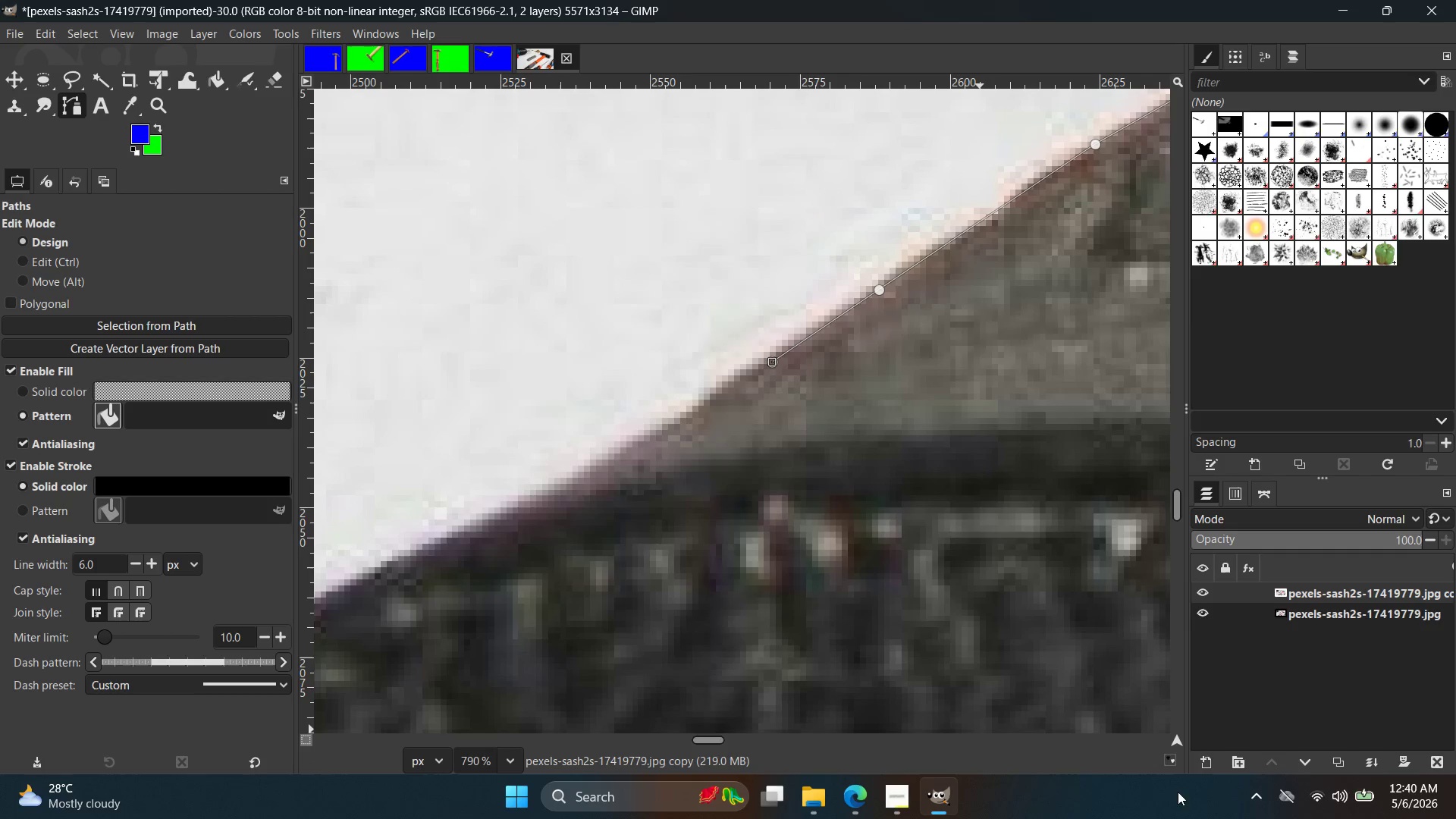 
left_click([1455, 818])
 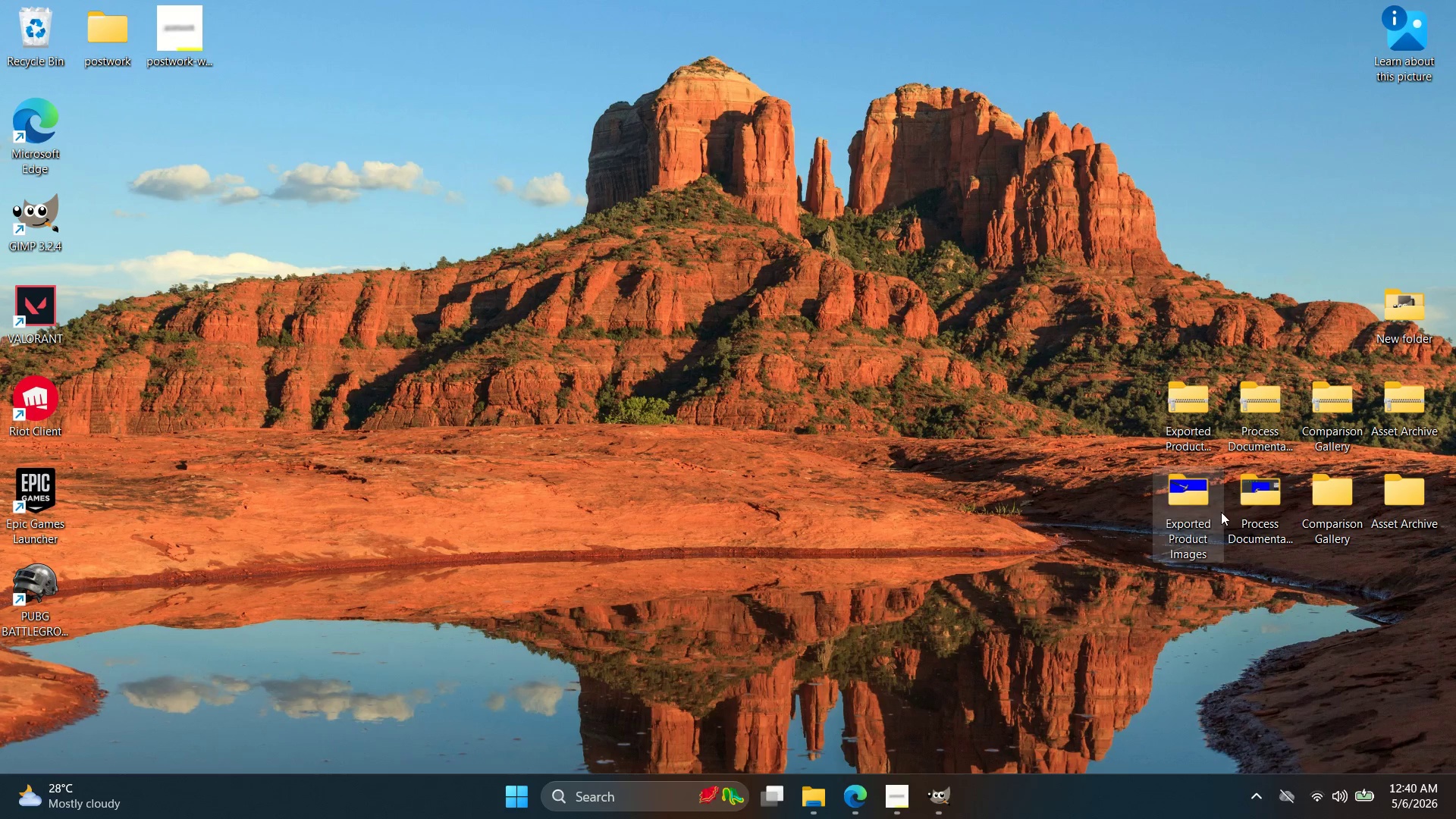 
double_click([1201, 508])
 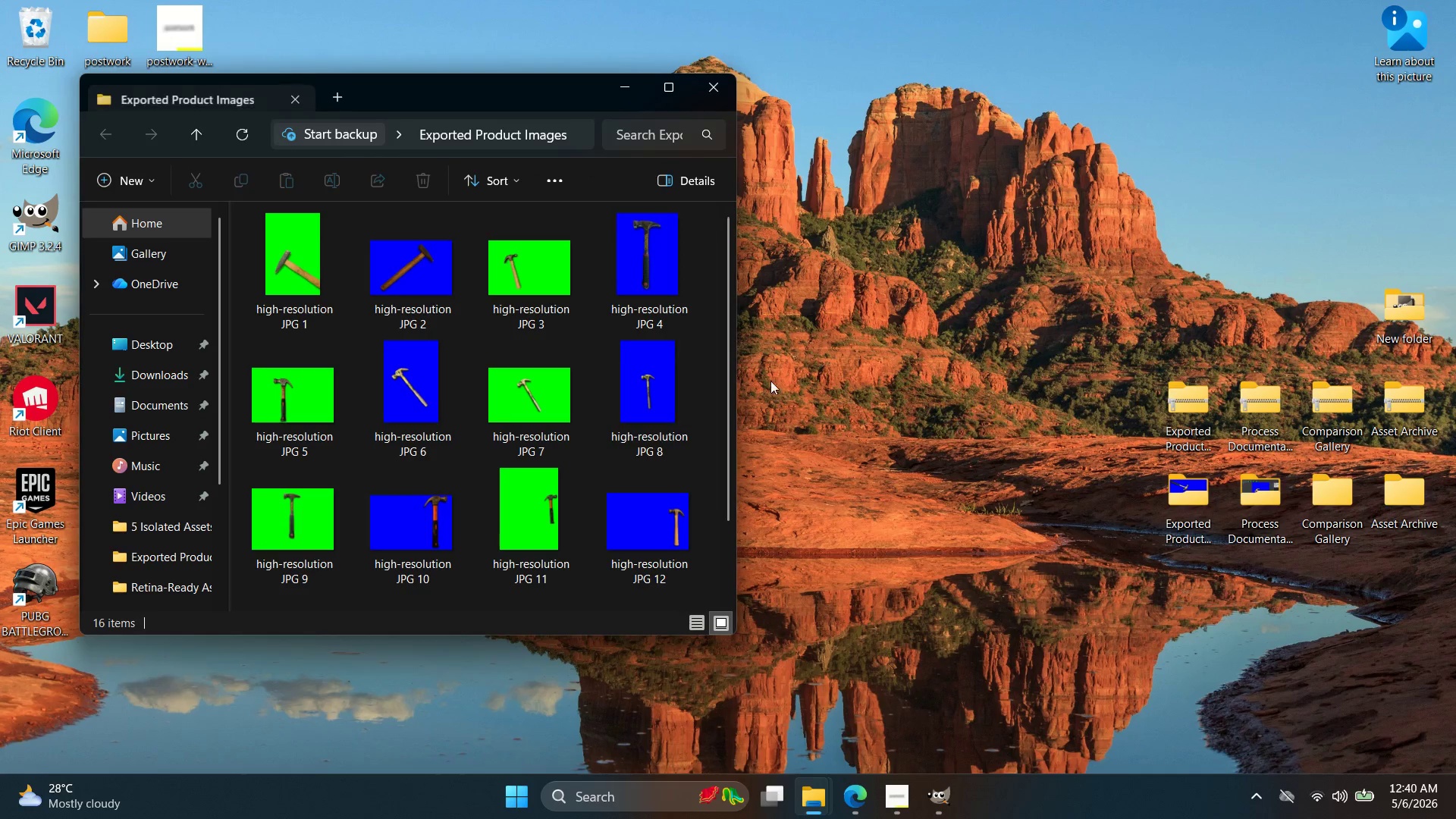 
scroll: coordinate [613, 406], scroll_direction: down, amount: 11.0
 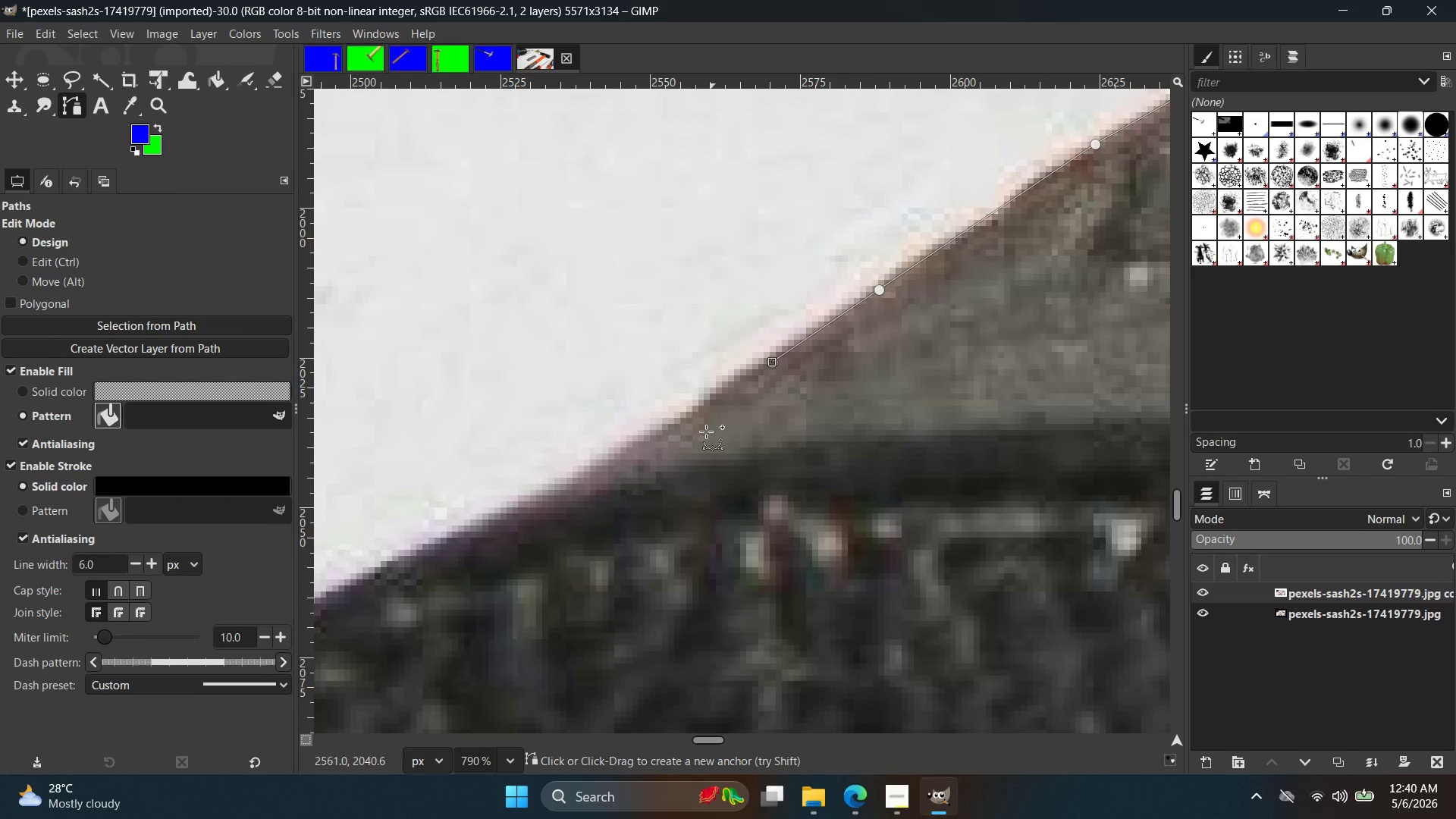 
key(Control+ControlLeft)
 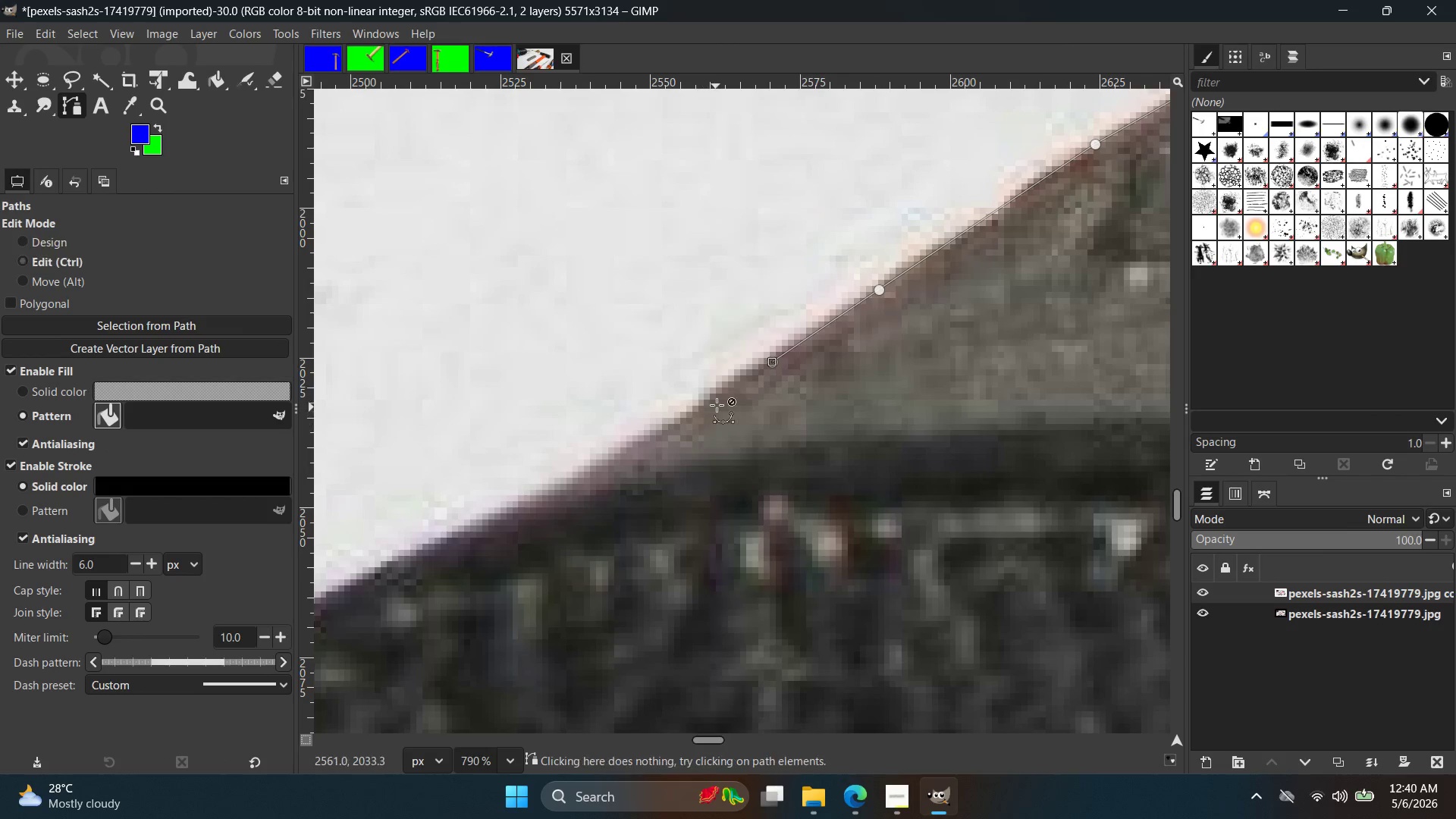 
key(Control+Z)
 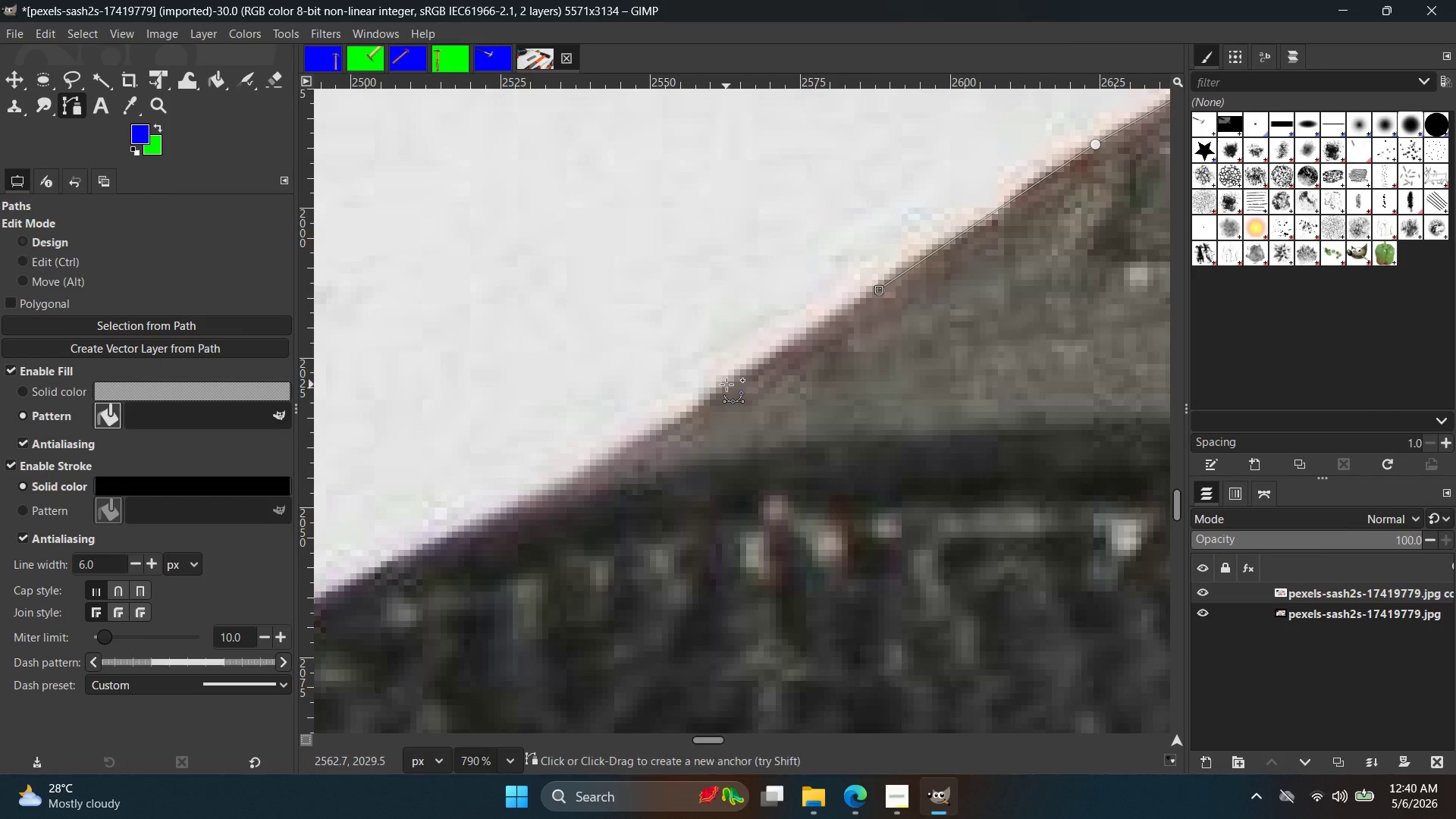 
left_click([728, 384])
 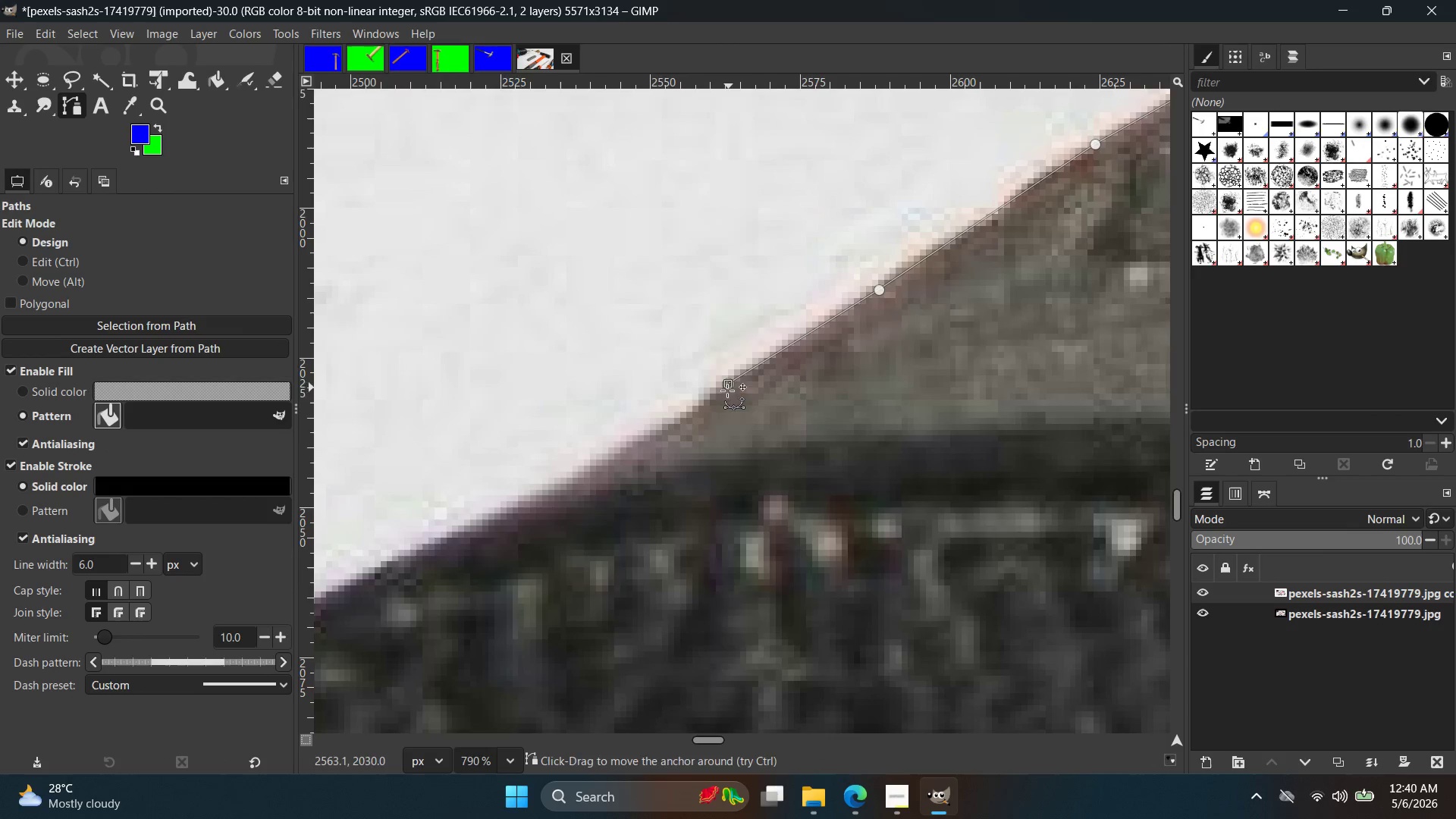 
hold_key(key=Space, duration=0.33)
 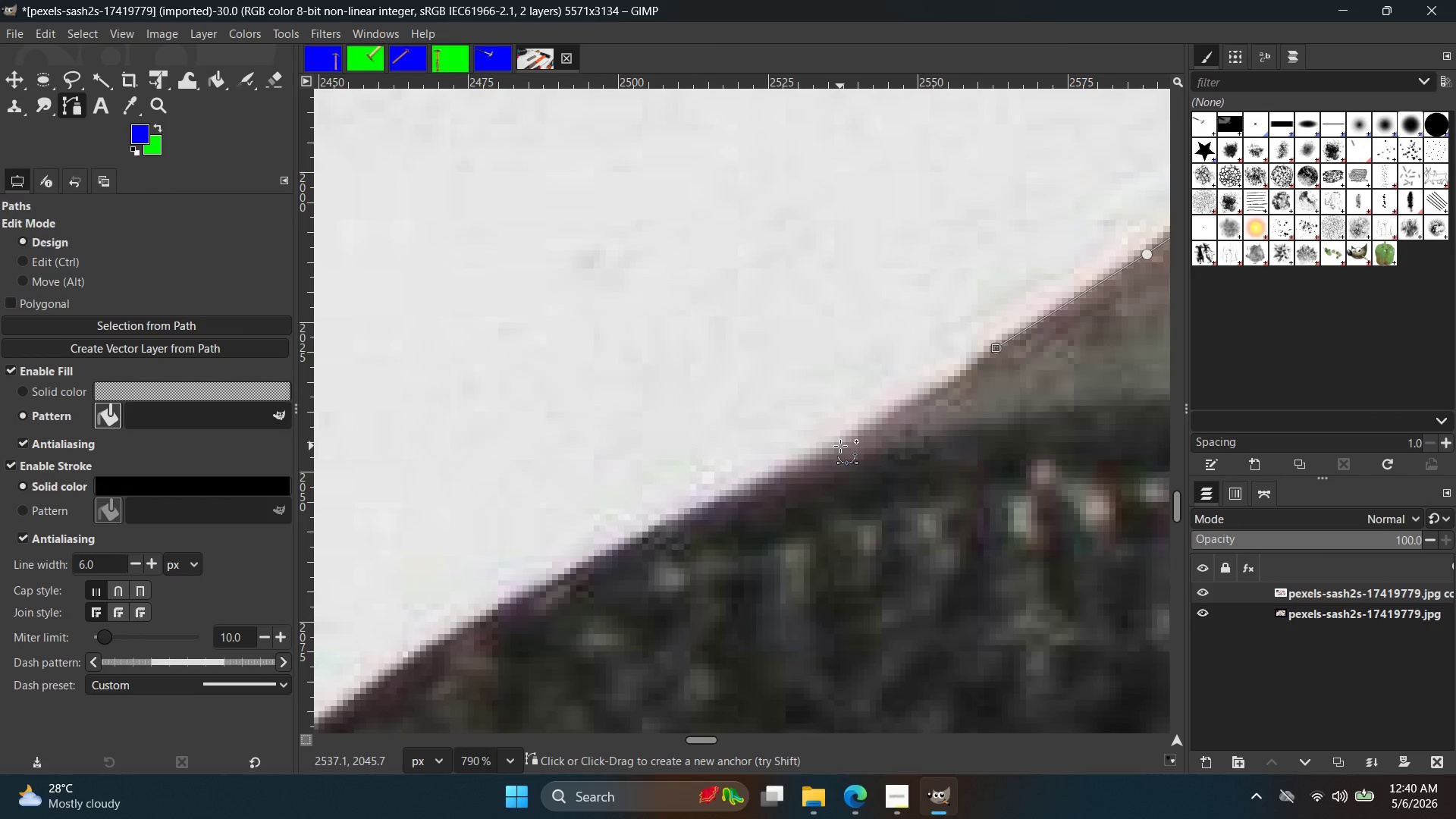 
left_click([839, 445])
 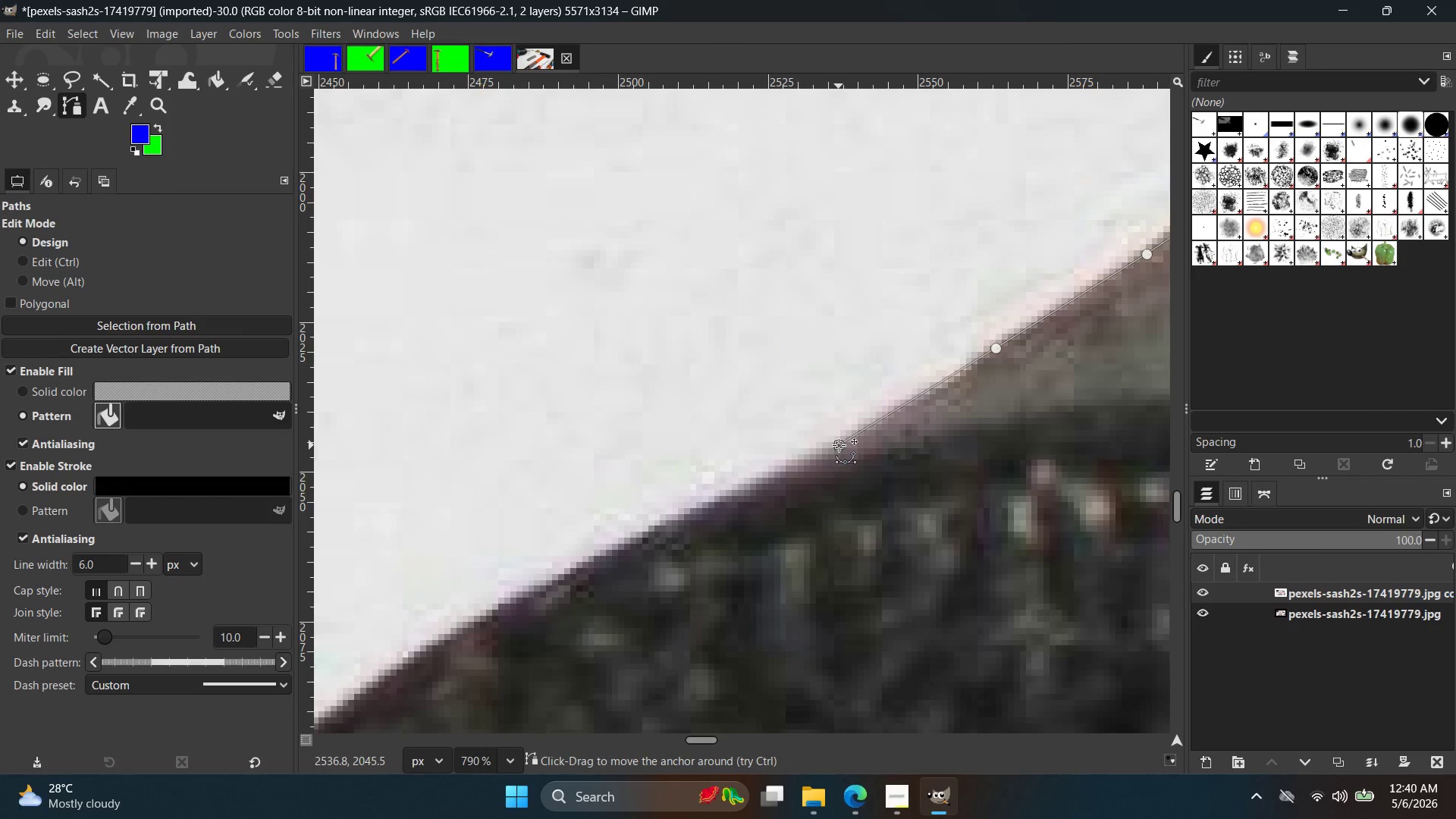 
hold_key(key=Space, duration=0.41)
 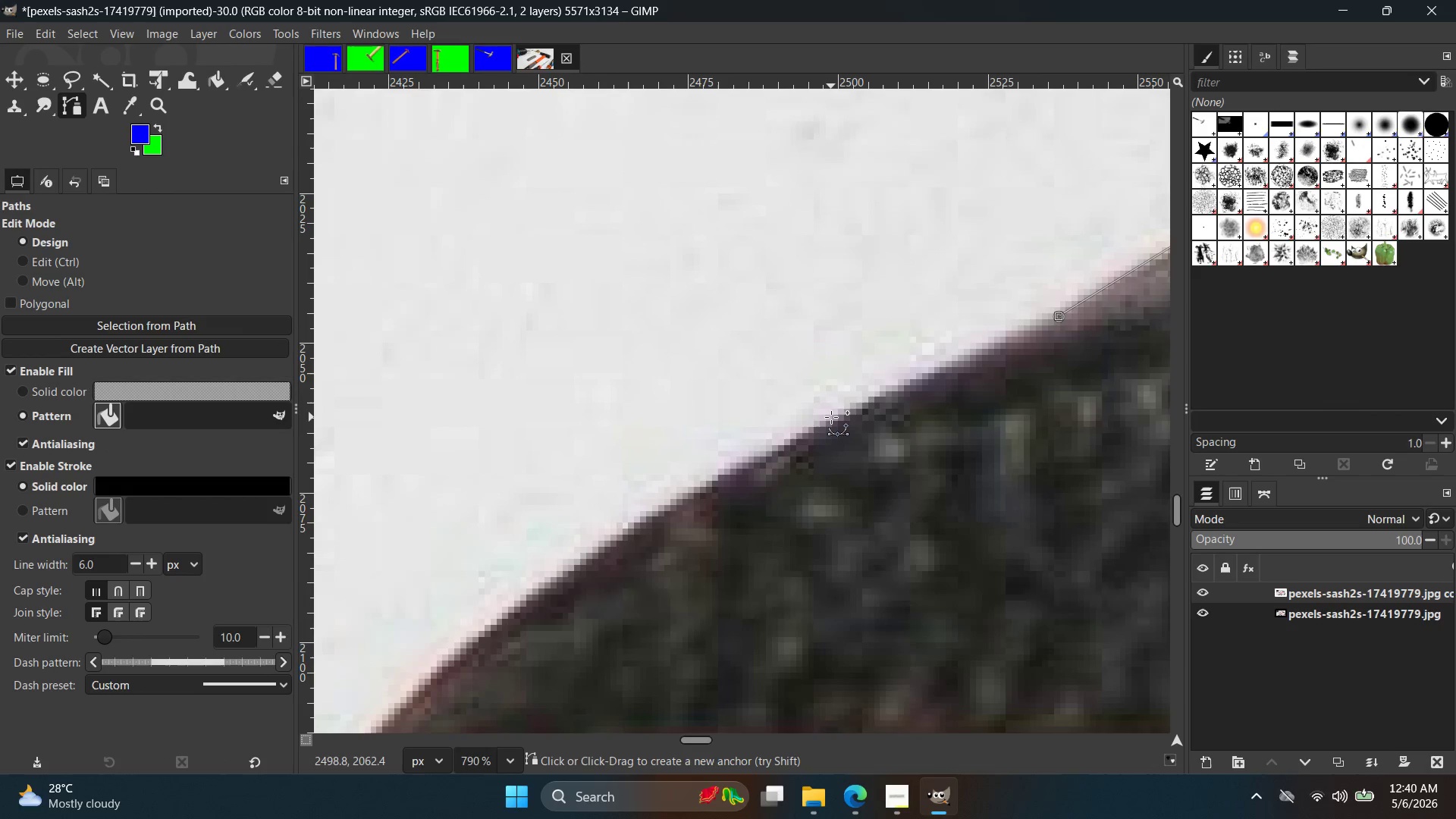 
left_click([830, 421])
 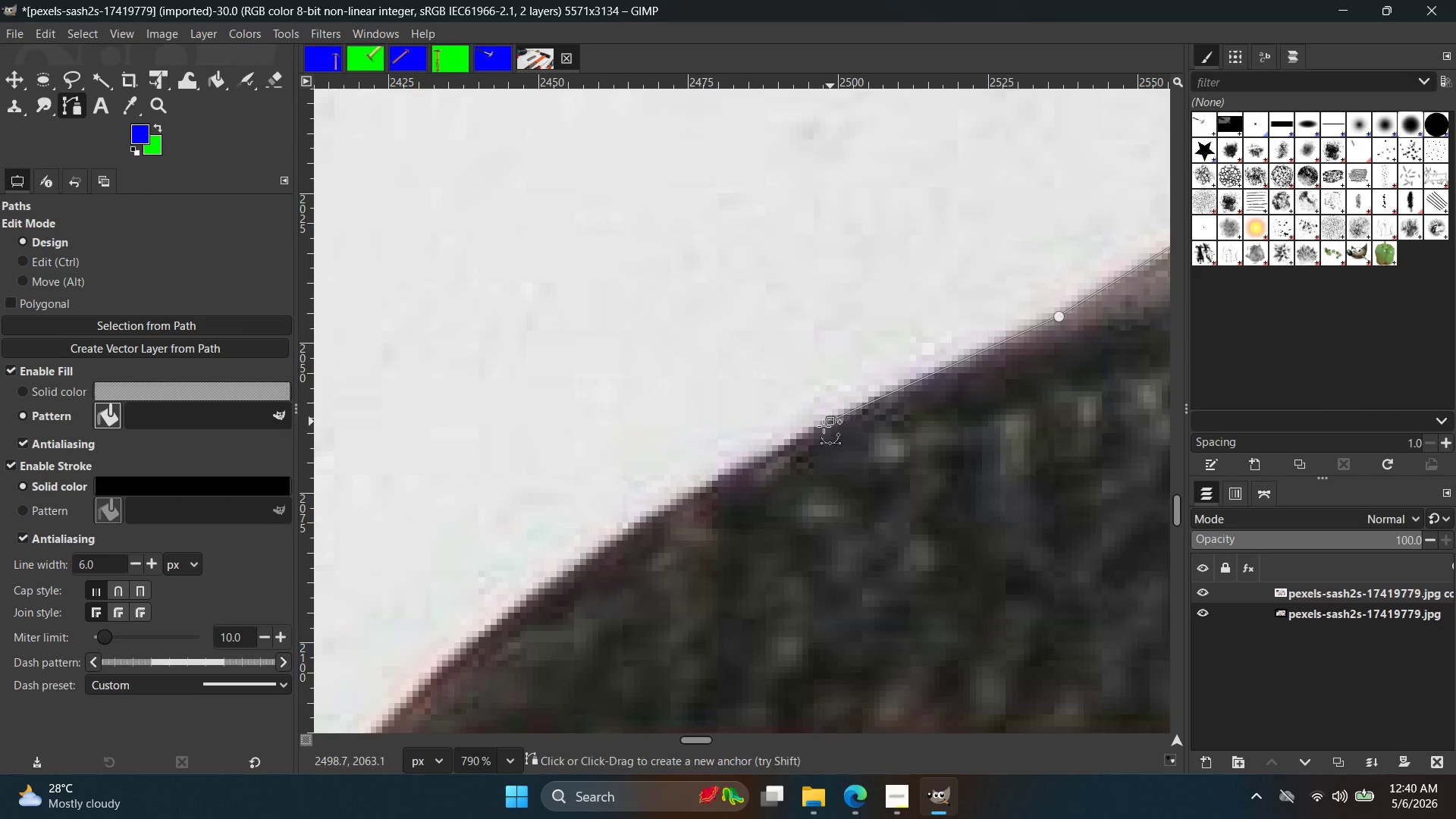 
key(Control+ControlLeft)
 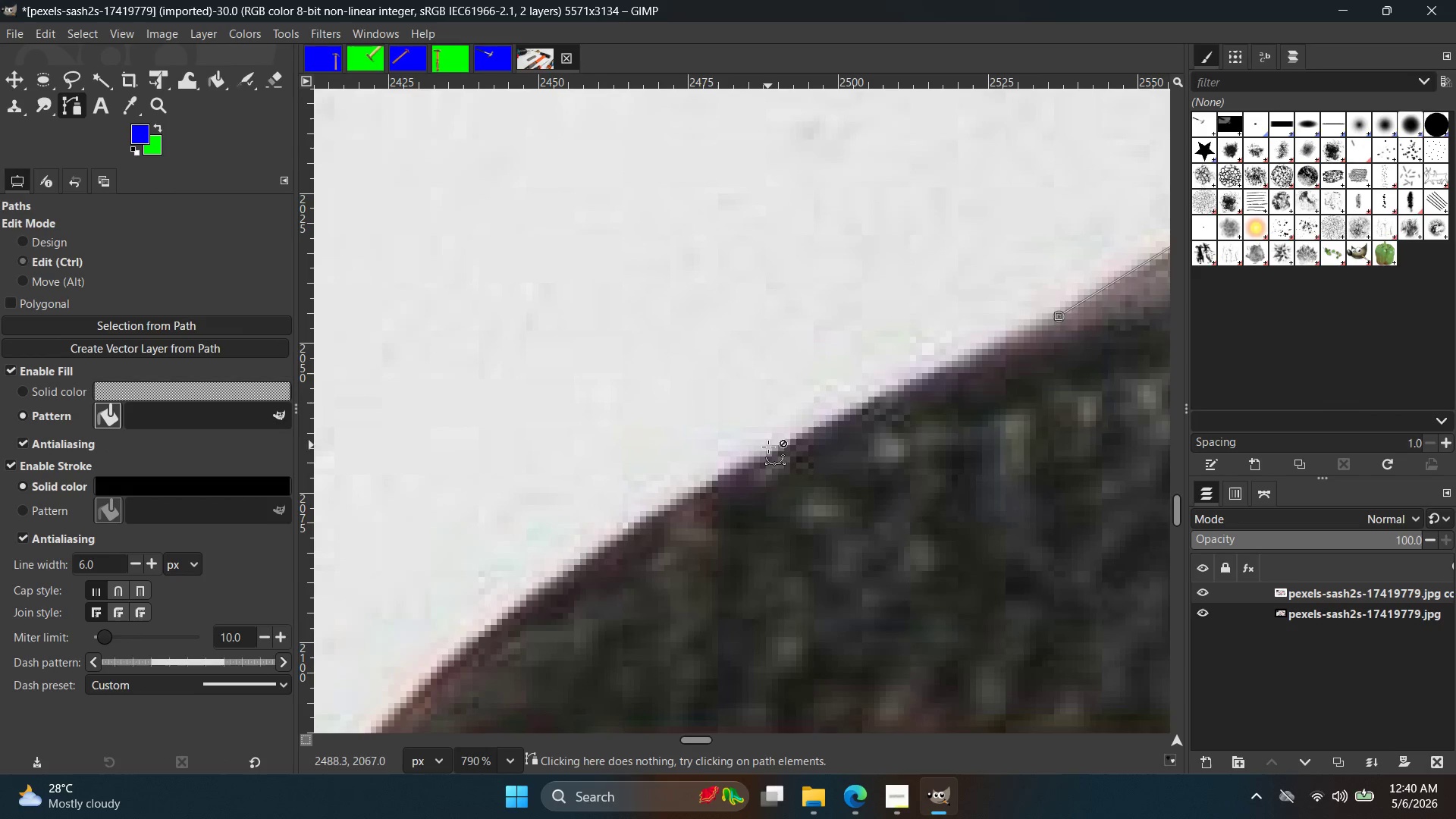 
key(Control+Z)
 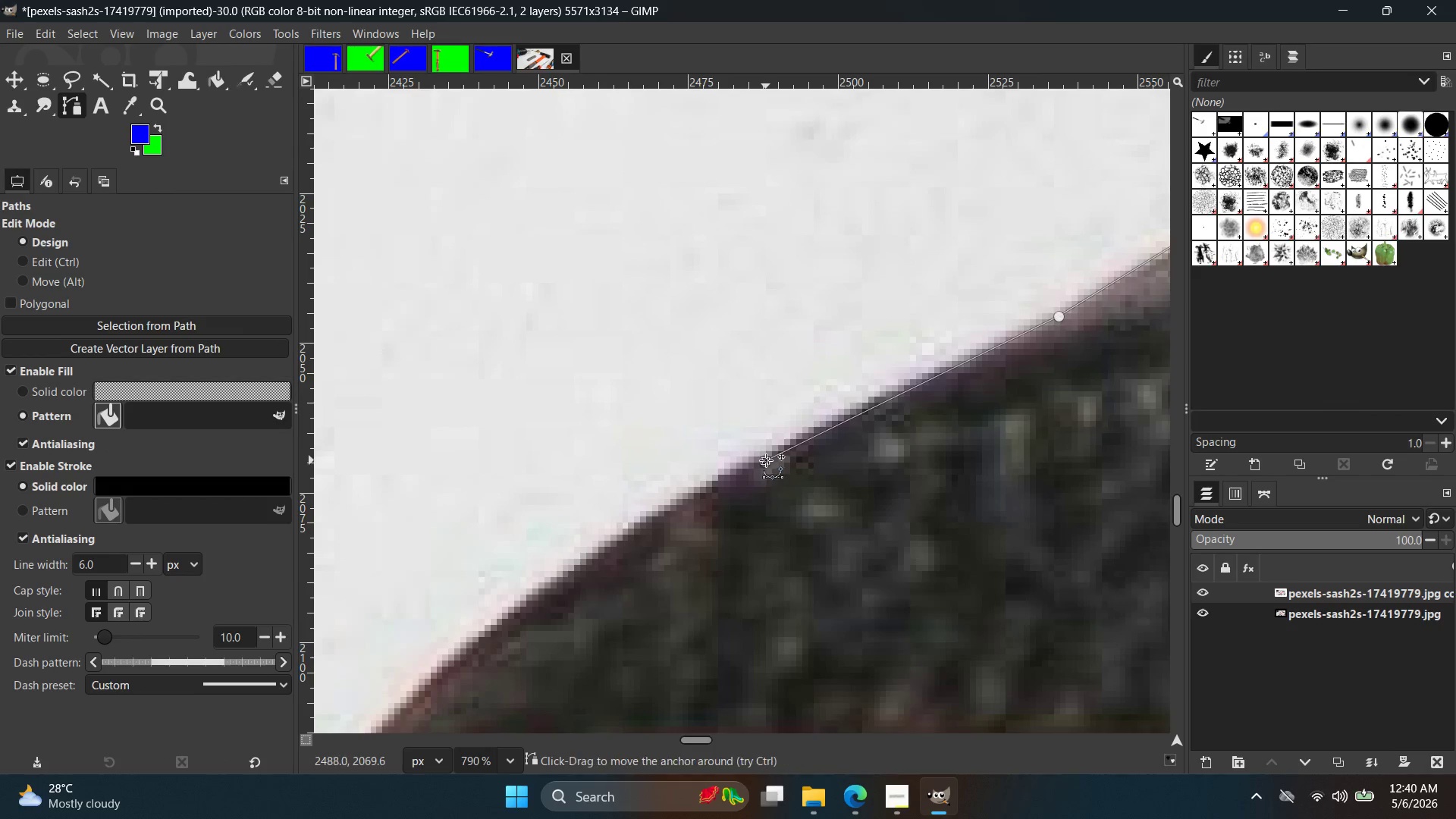 
hold_key(key=Space, duration=0.39)
 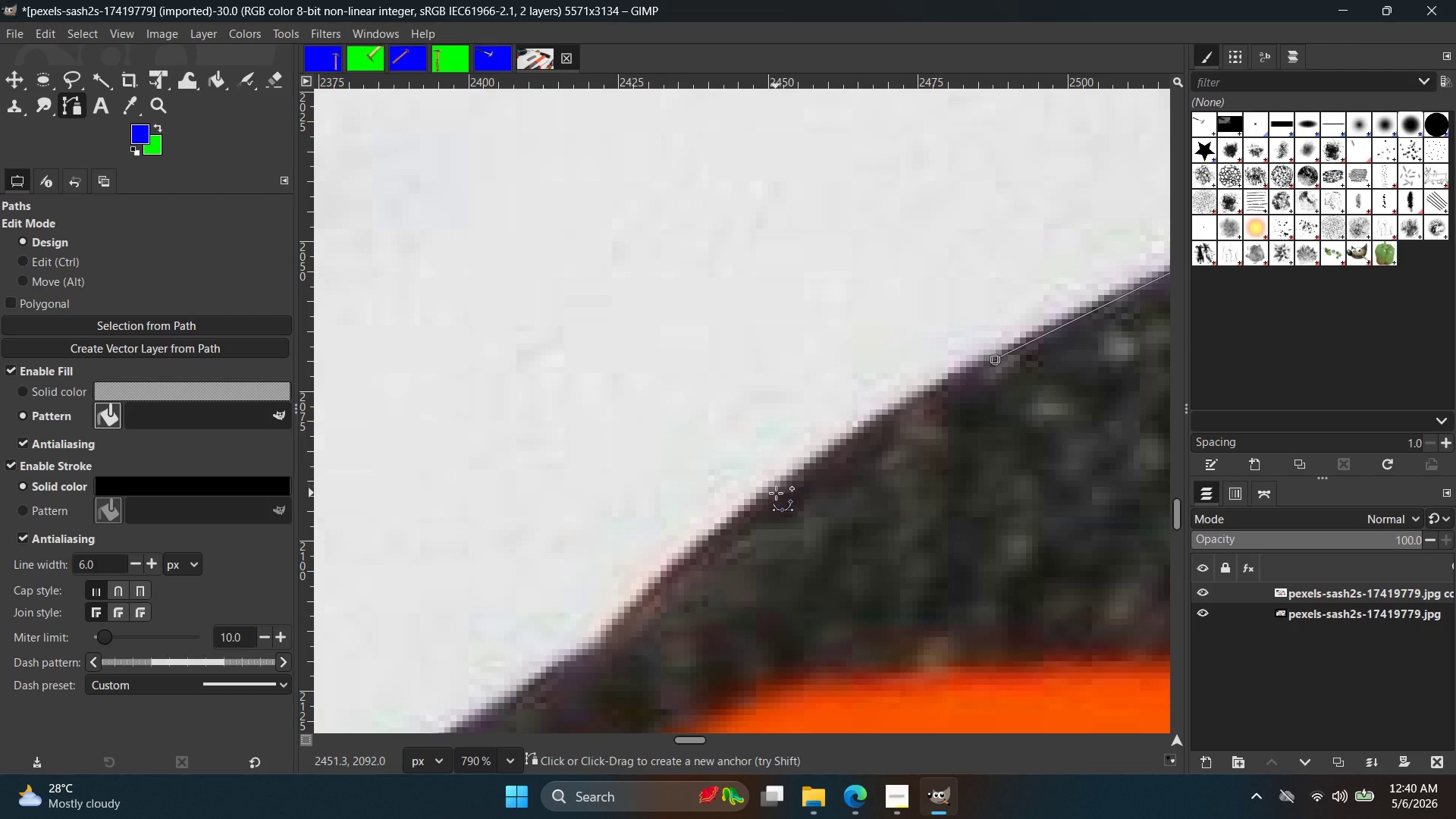 
left_click([764, 493])
 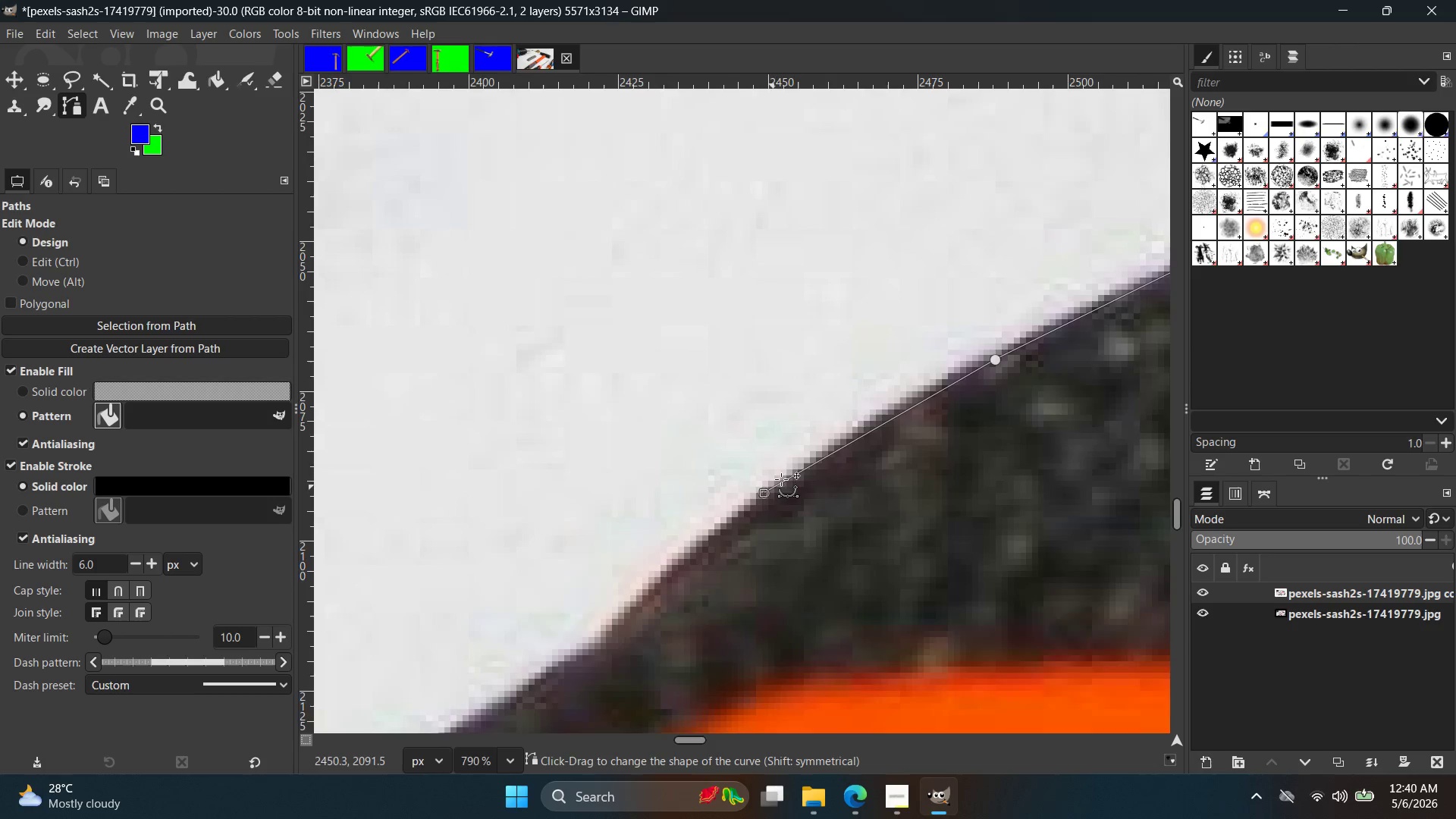 
hold_key(key=ControlLeft, duration=1.27)
 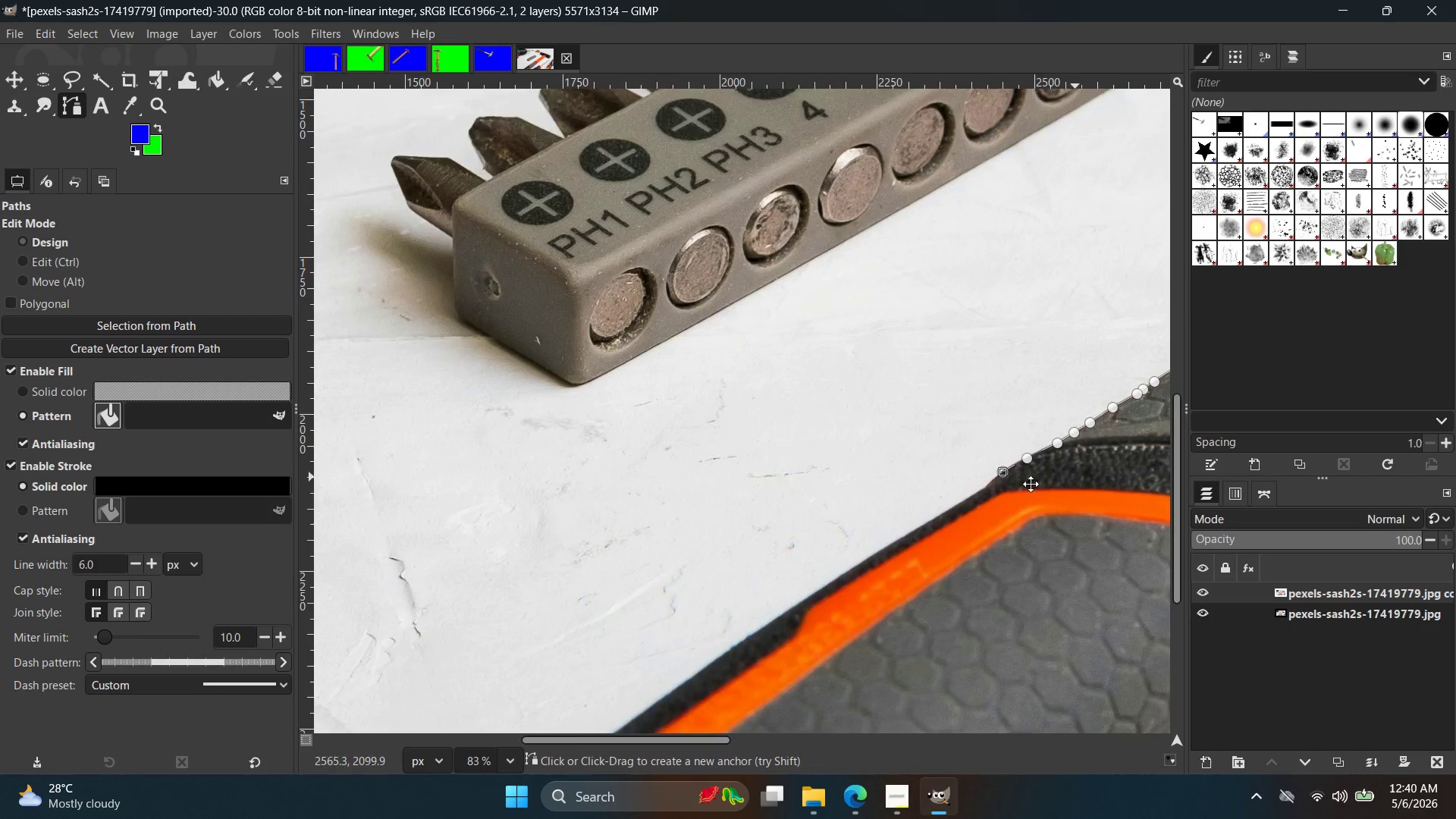 
hold_key(key=ControlLeft, duration=0.31)
 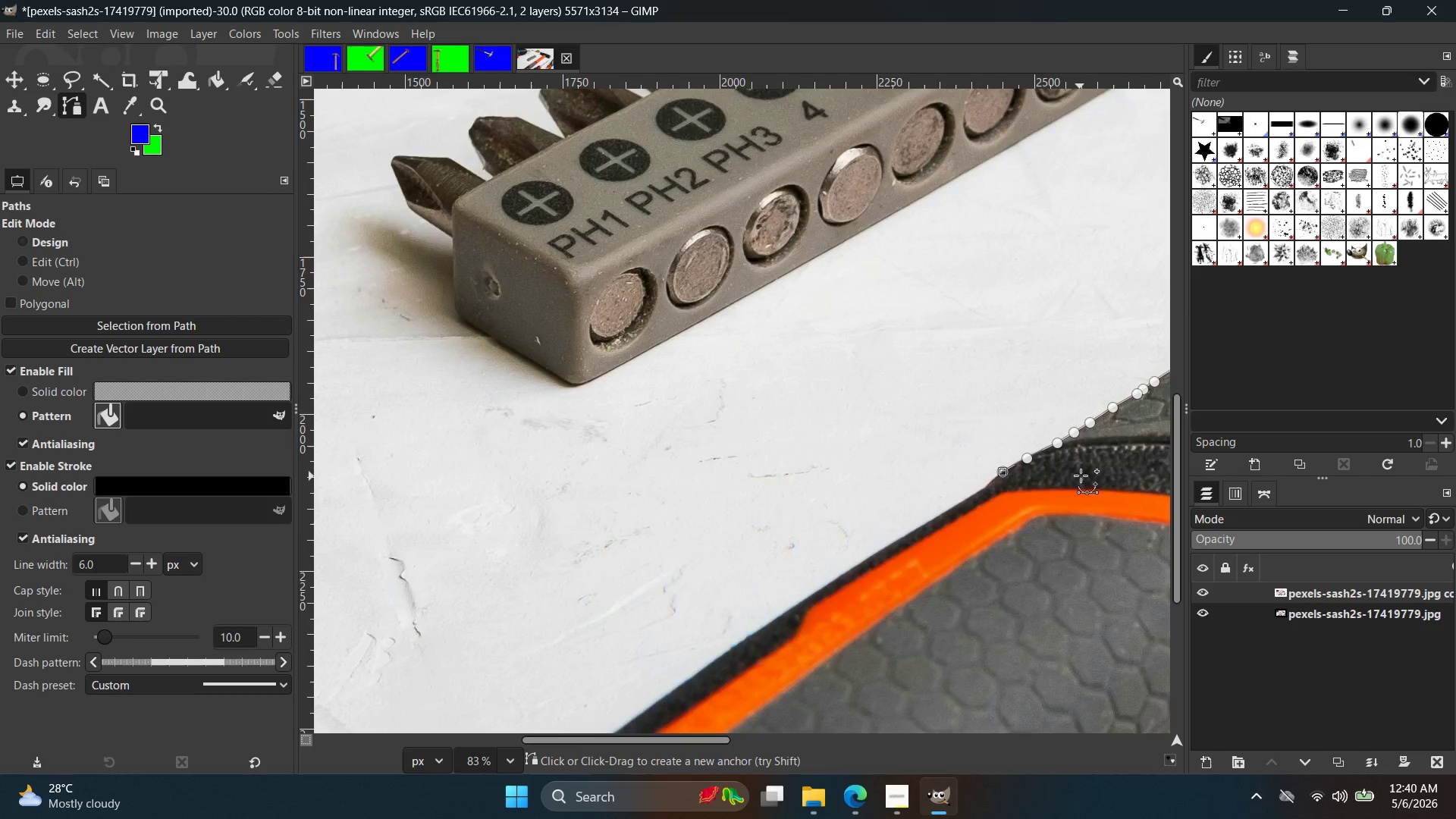 
hold_key(key=Space, duration=0.44)
 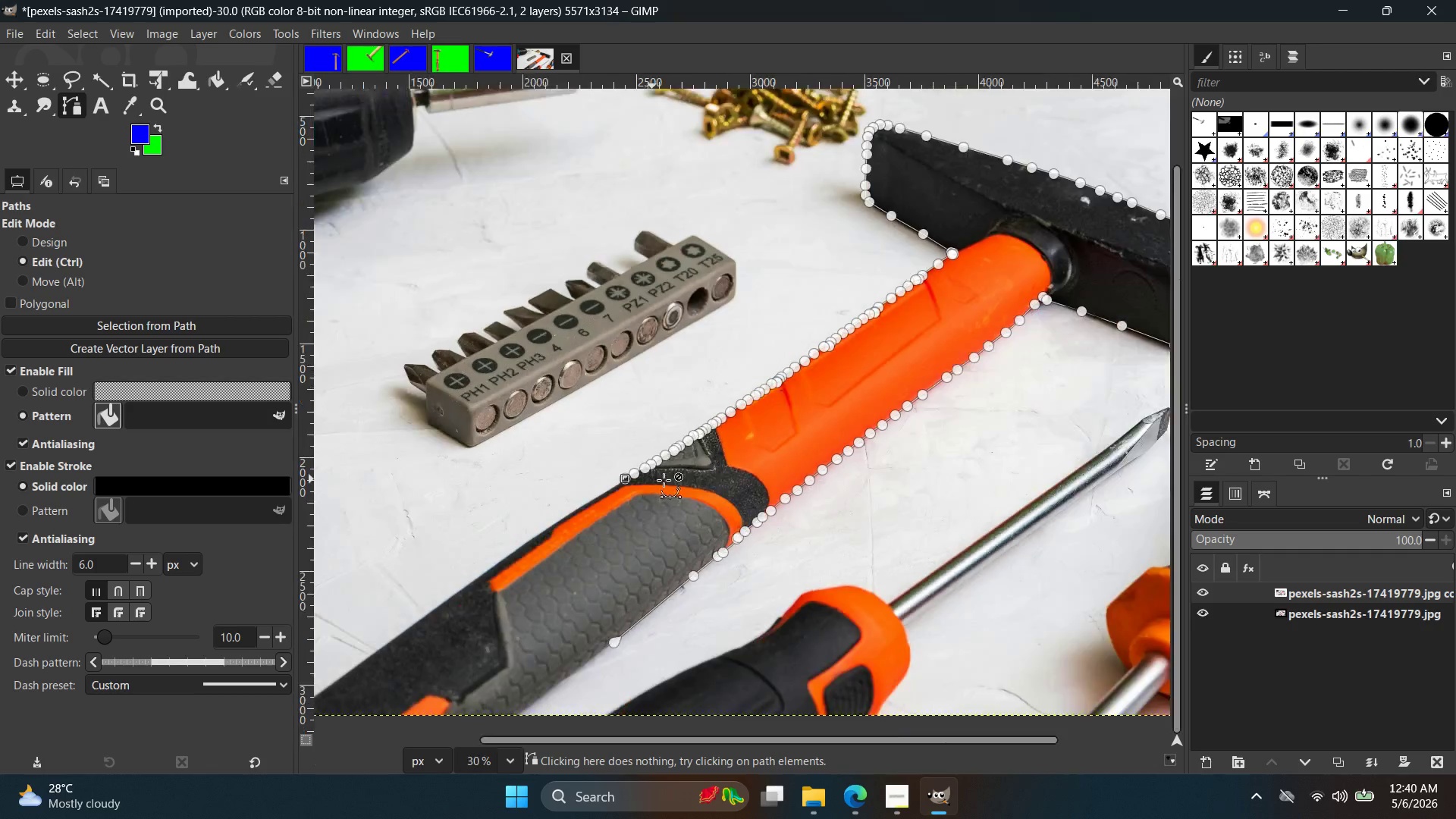 
scroll: coordinate [1081, 475], scroll_direction: down, amount: 24.0
 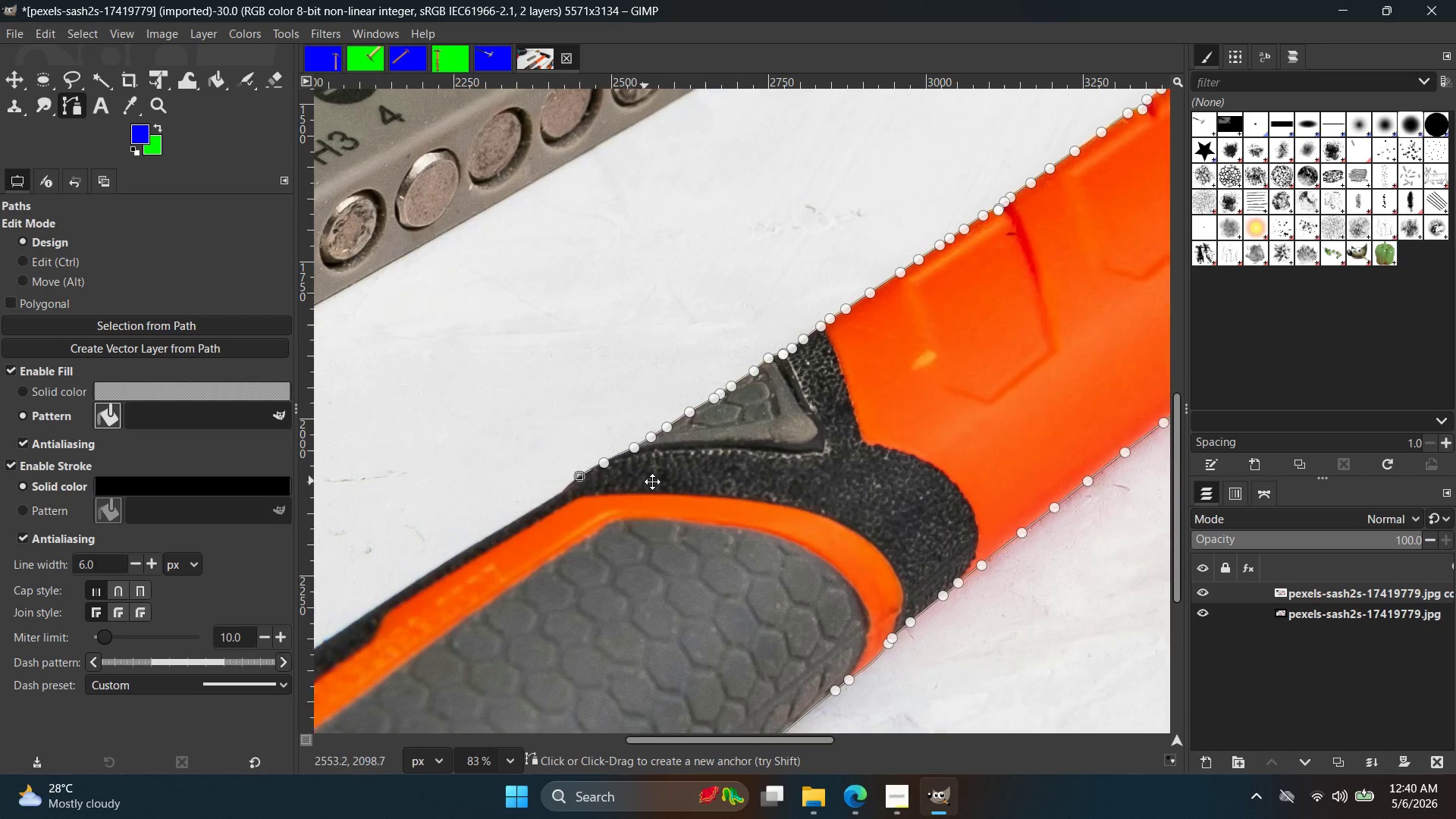 
hold_key(key=ControlLeft, duration=0.69)
scroll: coordinate [659, 480], scroll_direction: down, amount: 13.0